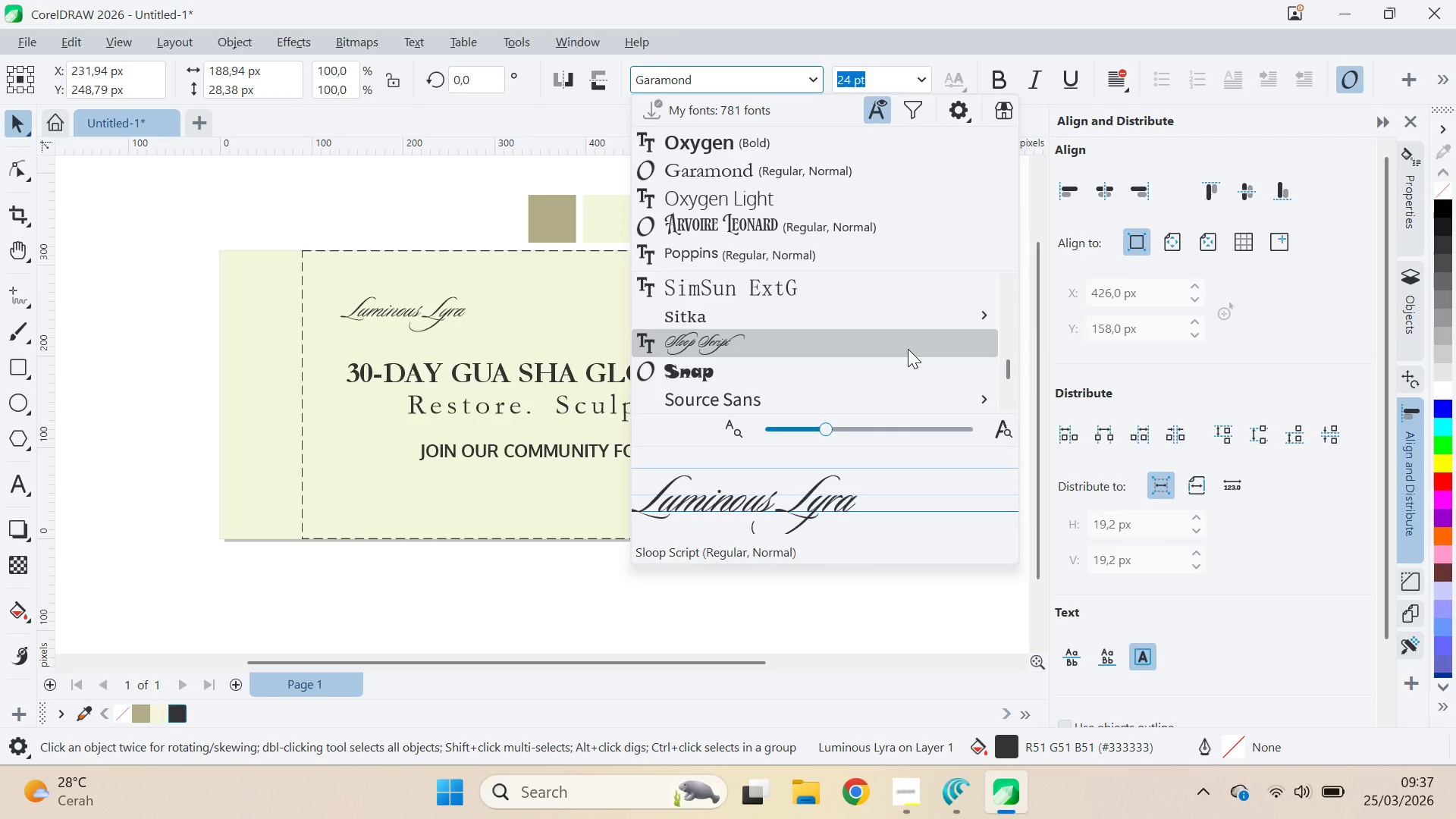 
key(ArrowDown)
 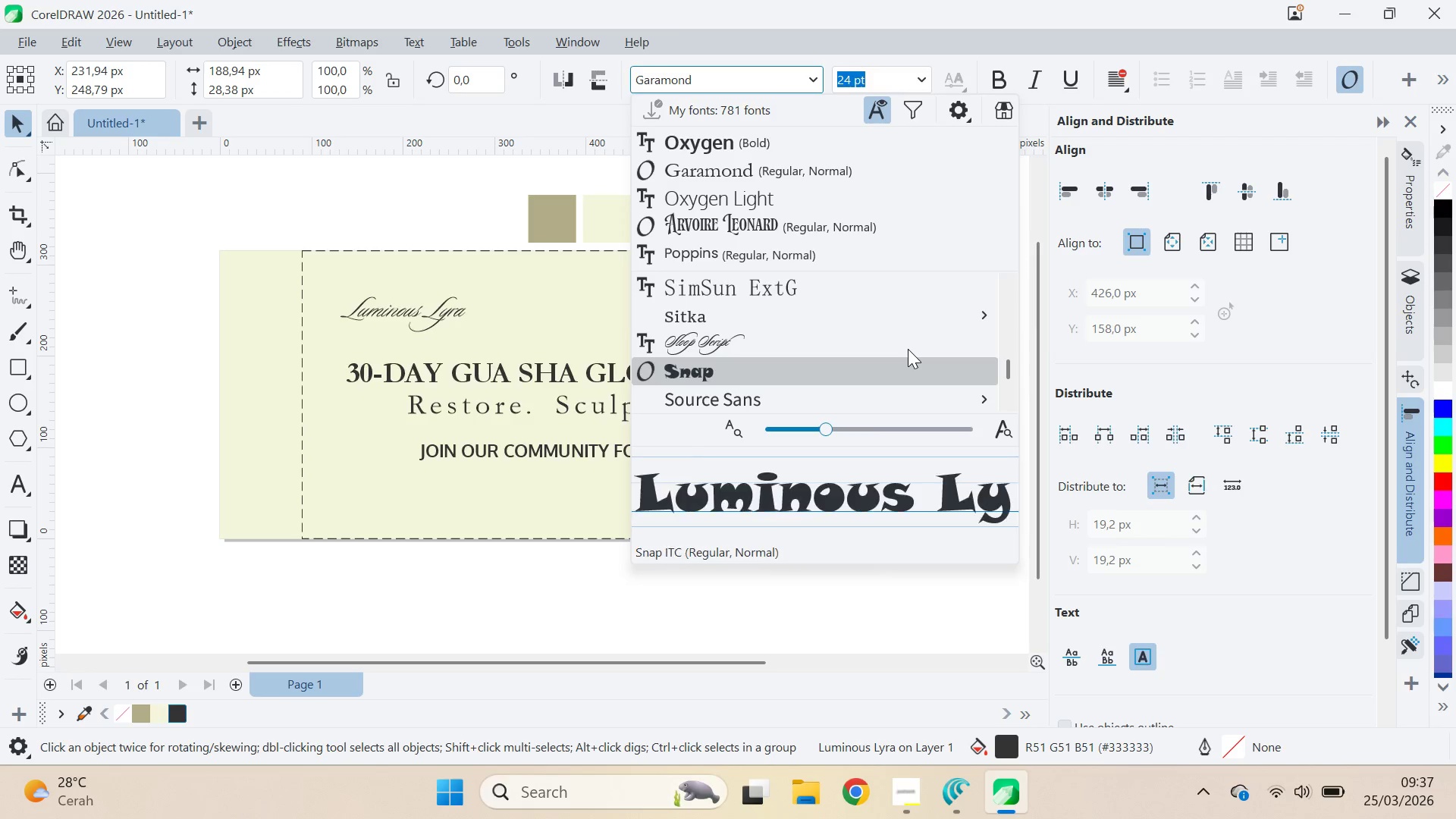 
key(ArrowDown)
 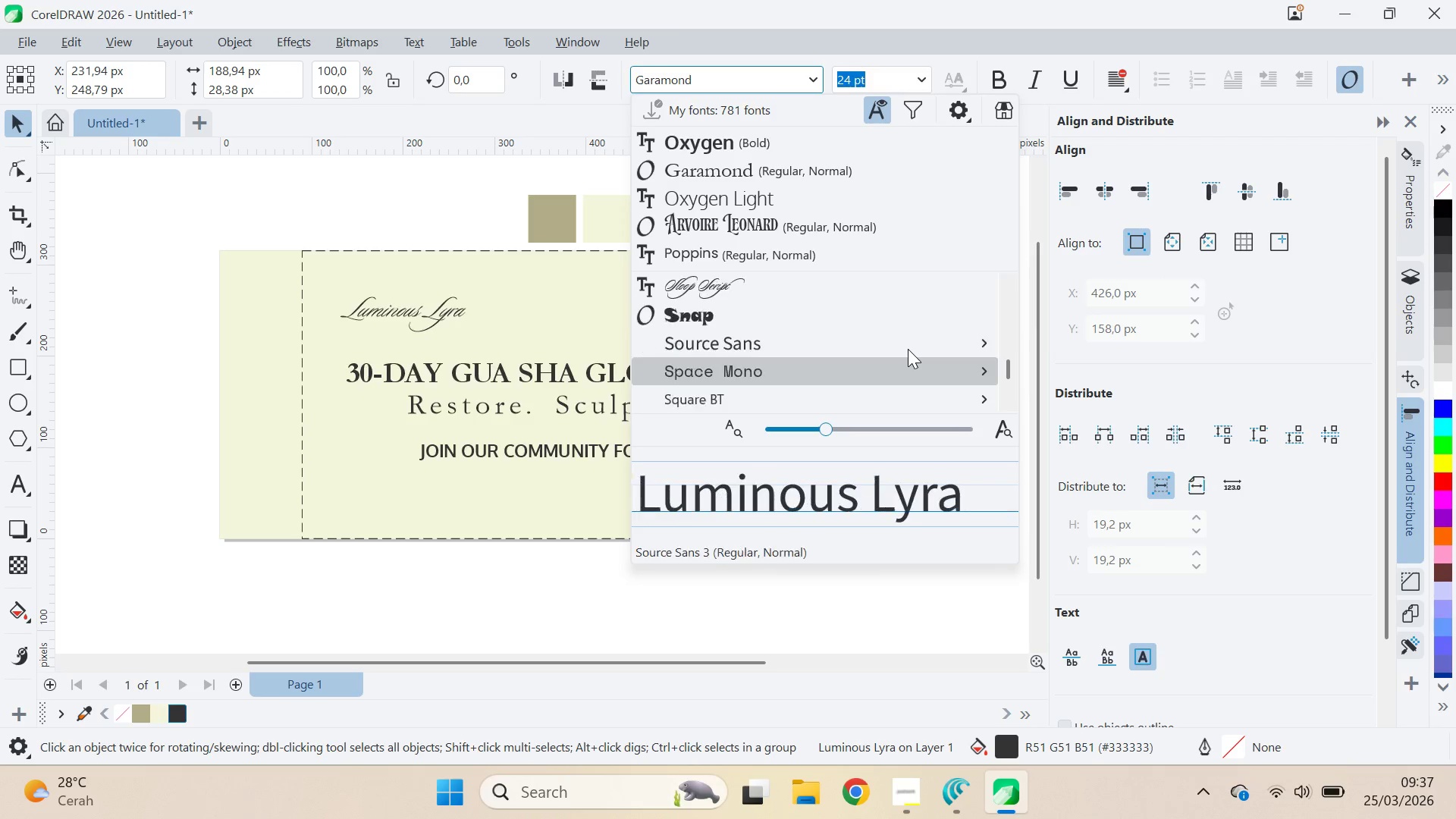 
key(ArrowDown)
 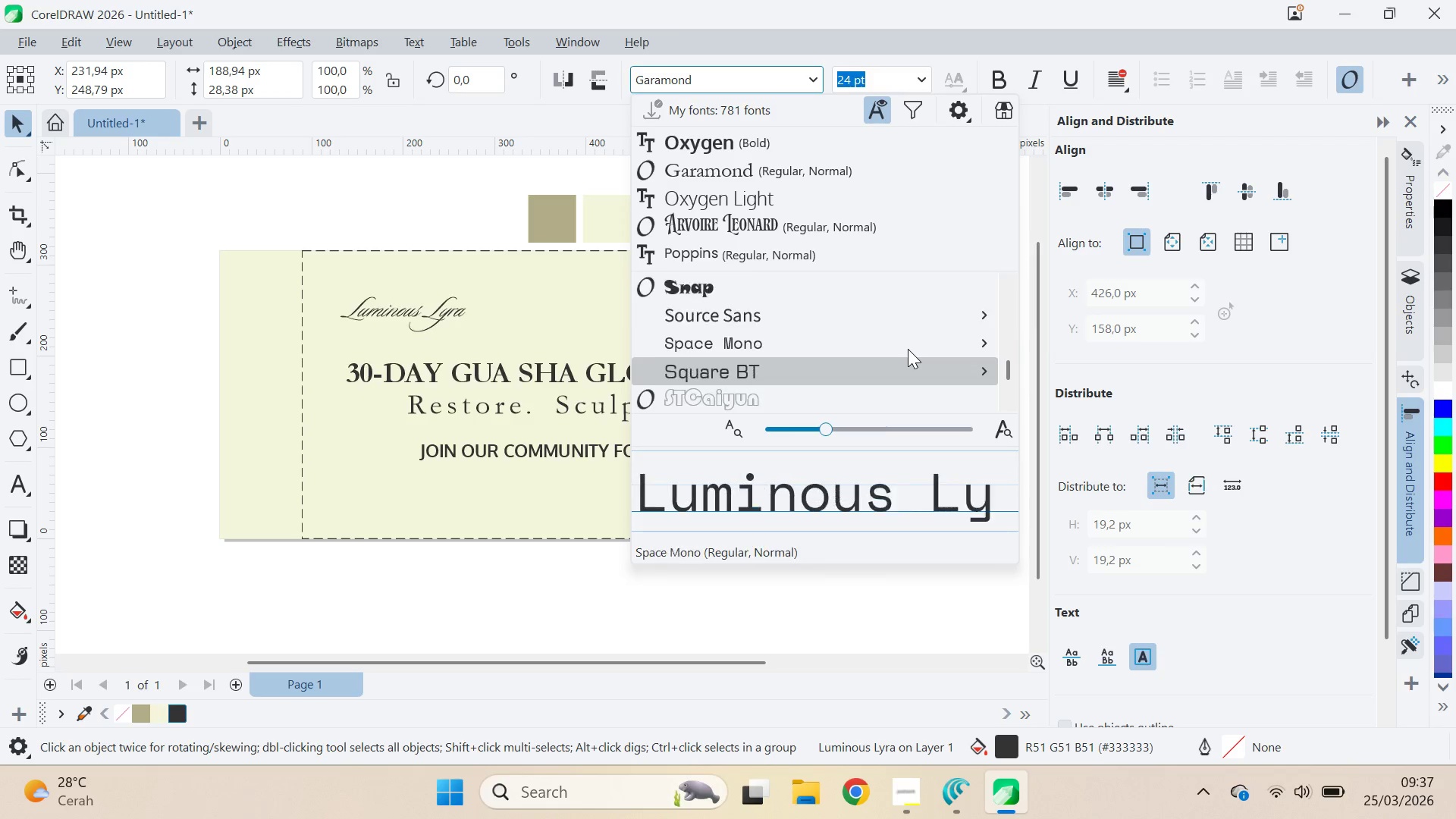 
key(ArrowDown)
 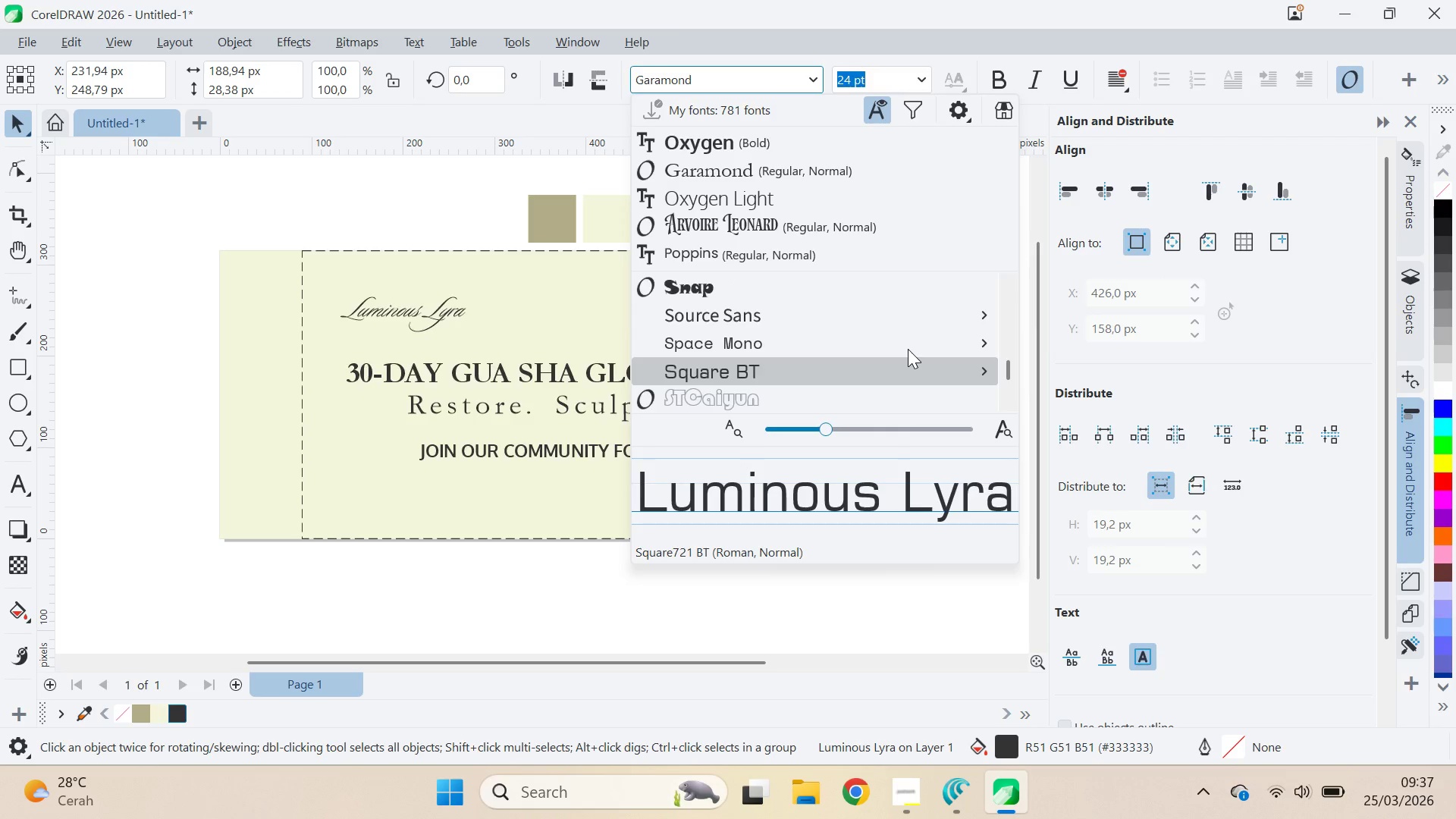 
key(ArrowDown)
 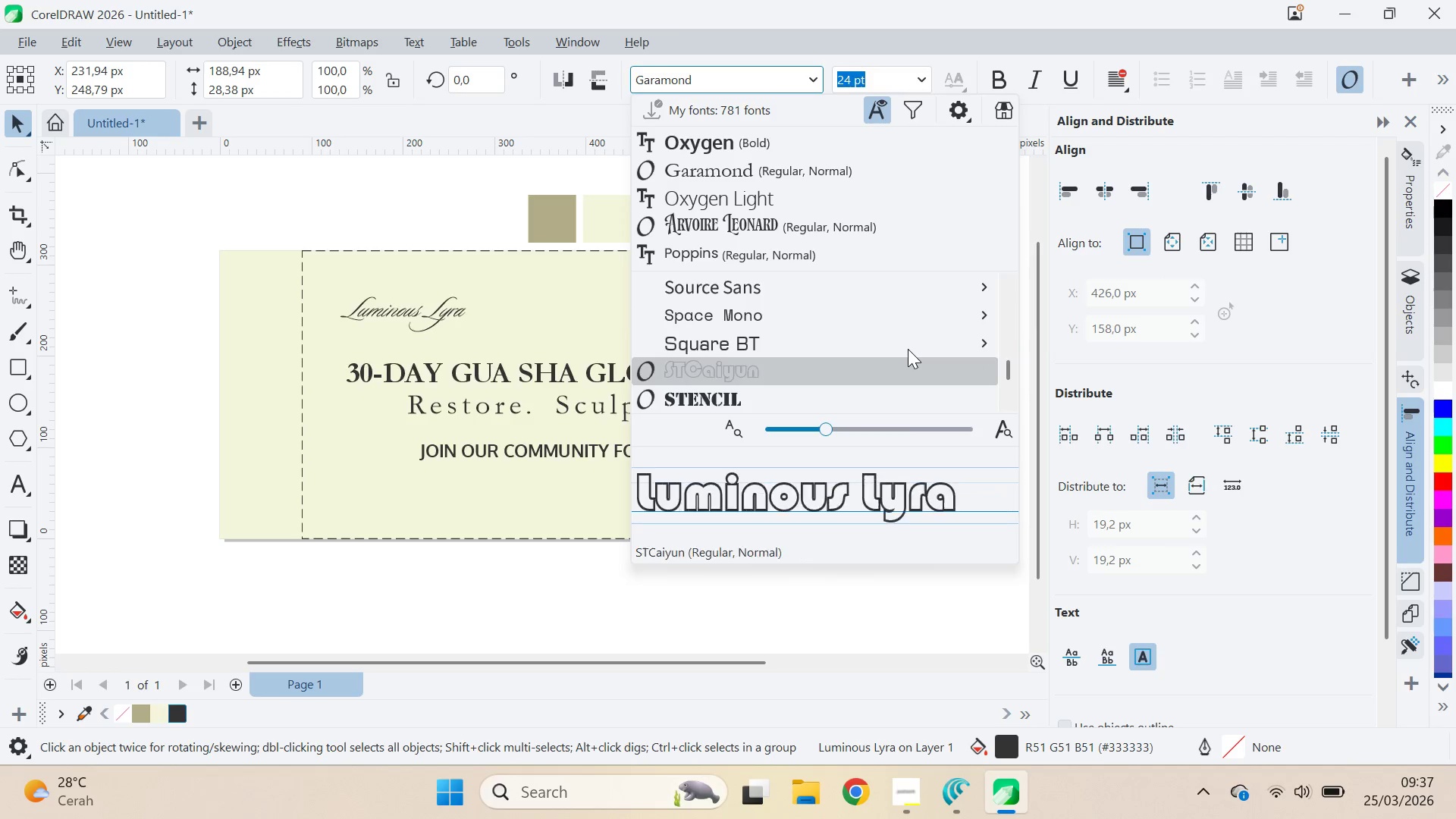 
key(ArrowDown)
 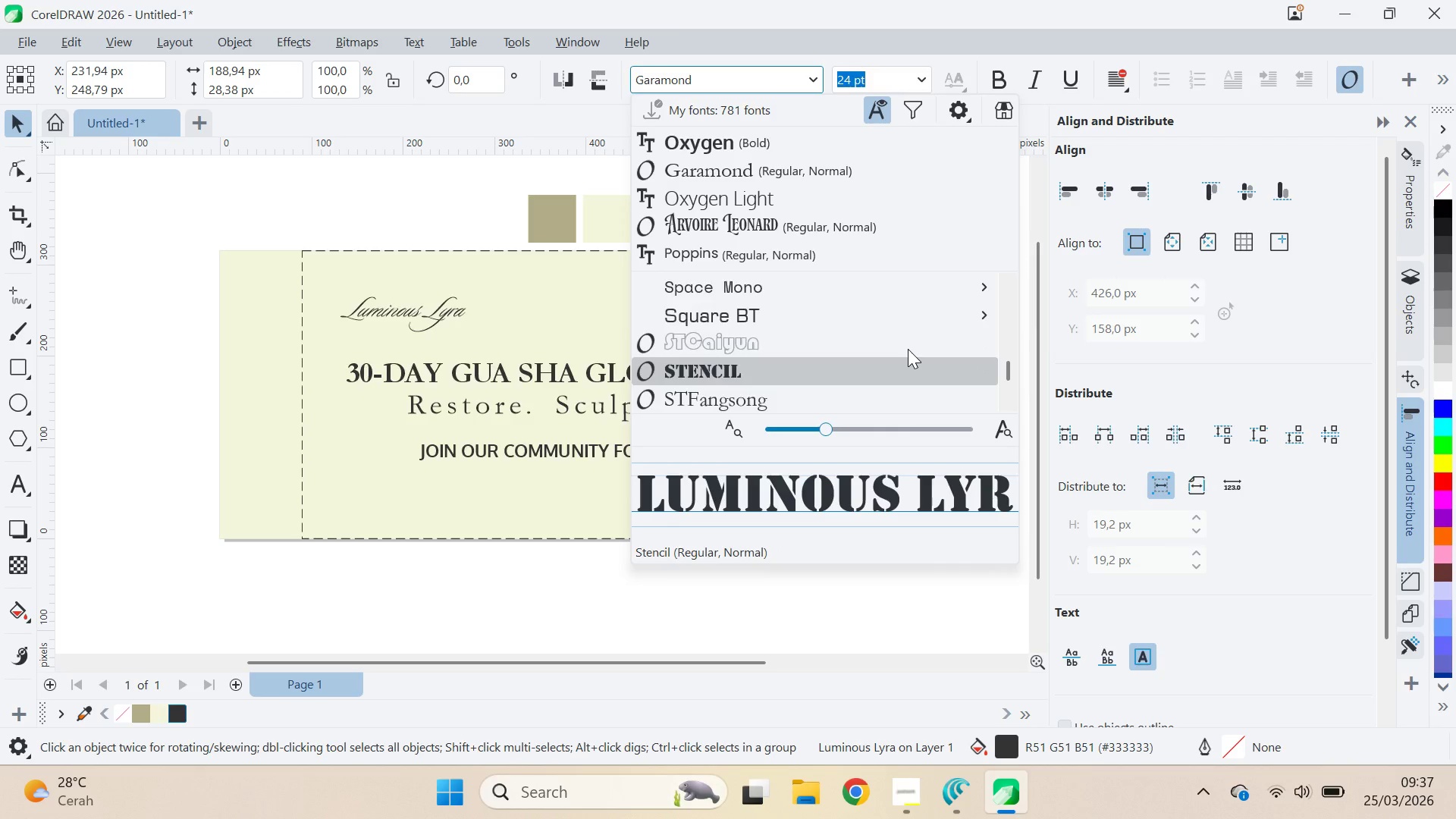 
key(ArrowDown)
 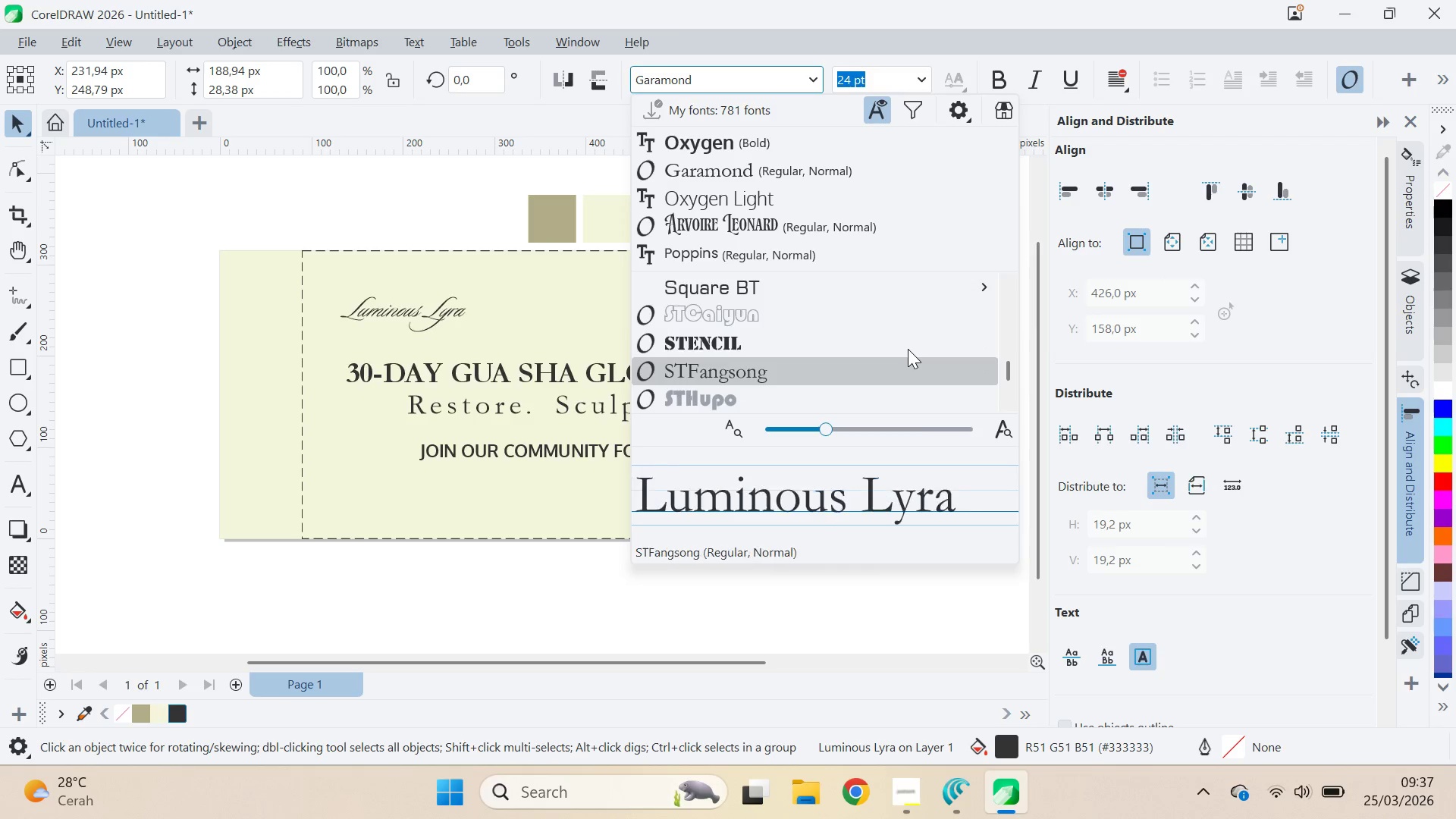 
key(ArrowDown)
 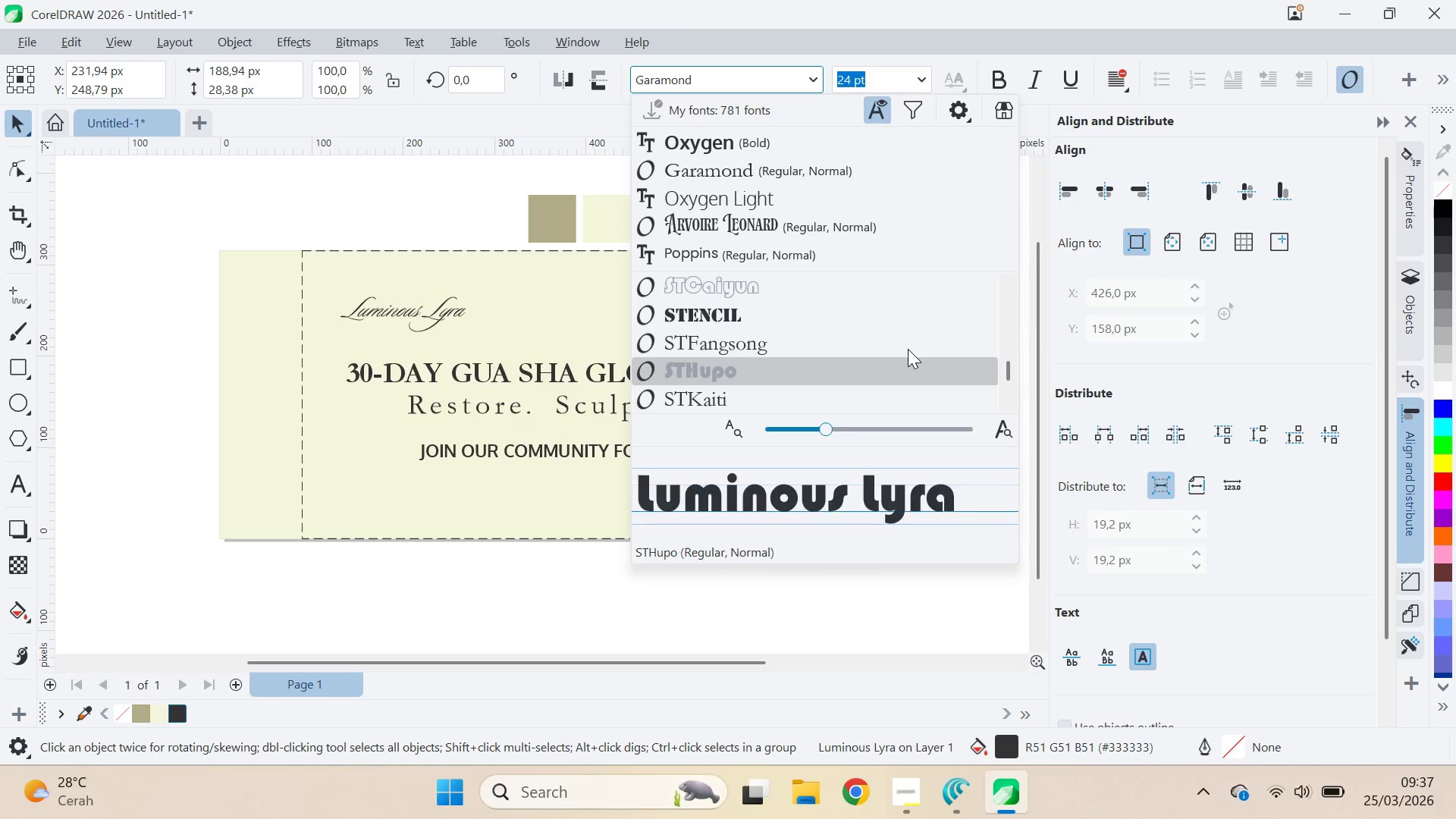 
key(ArrowDown)
 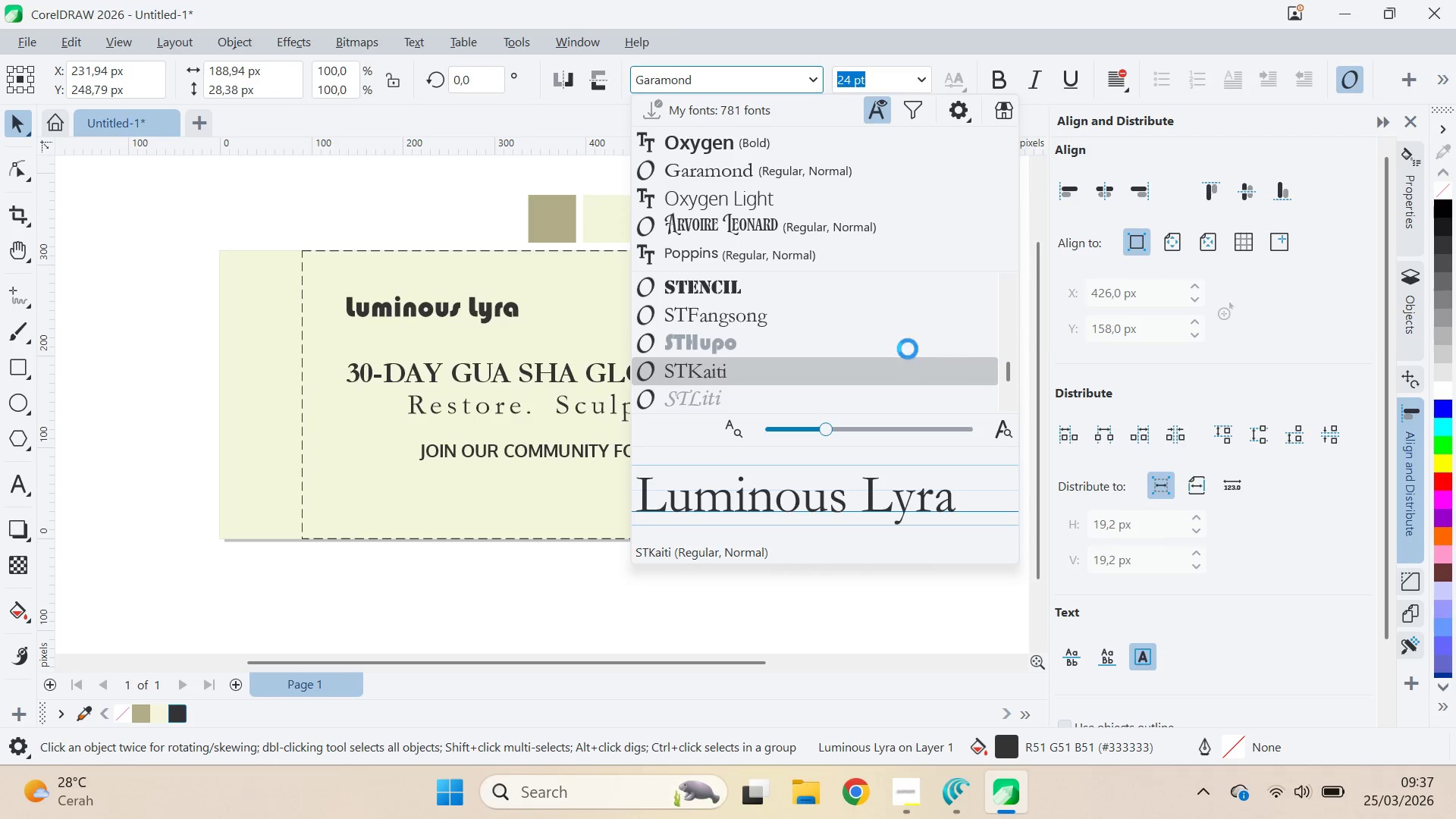 
key(ArrowDown)
 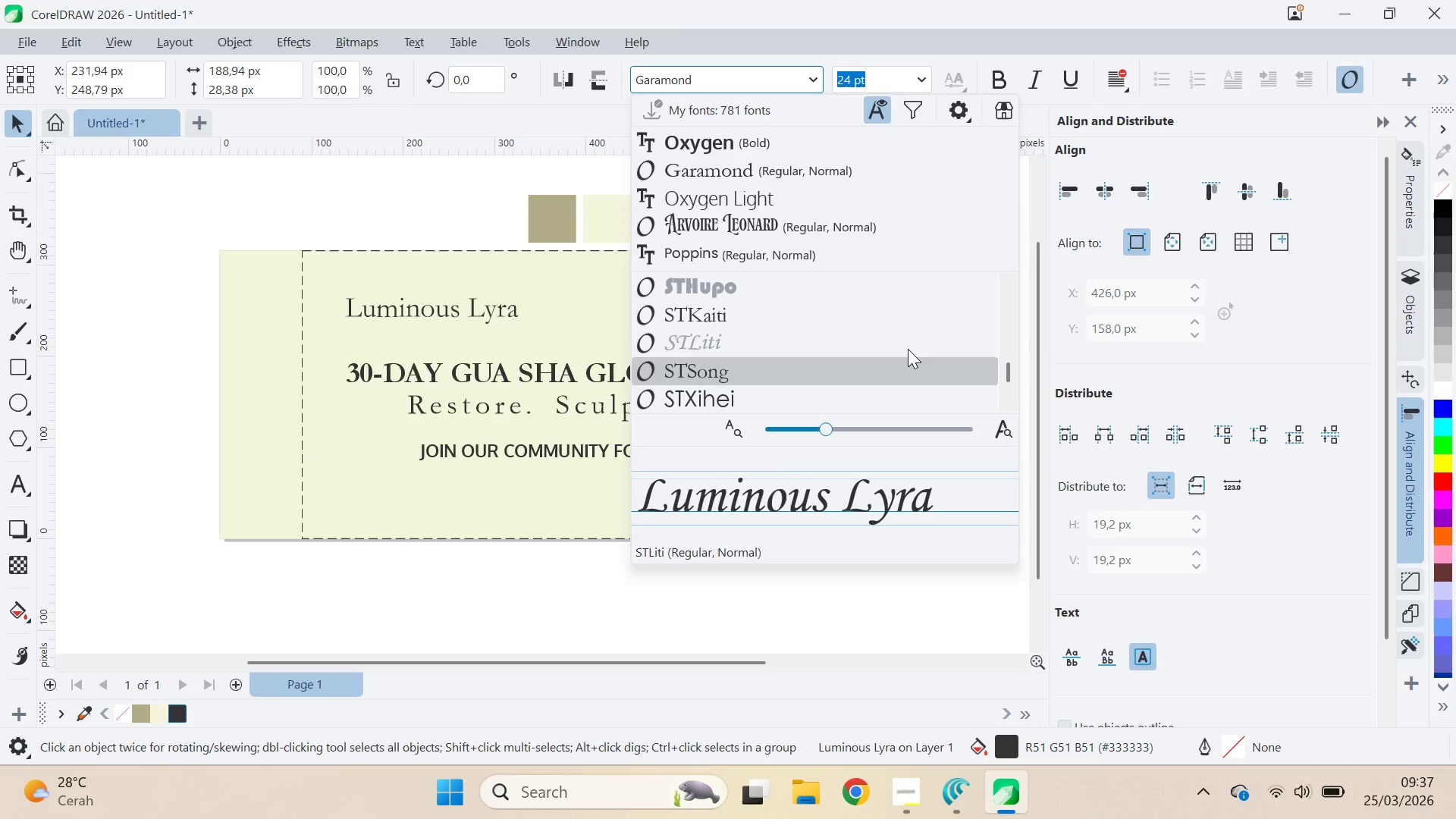 
key(ArrowDown)
 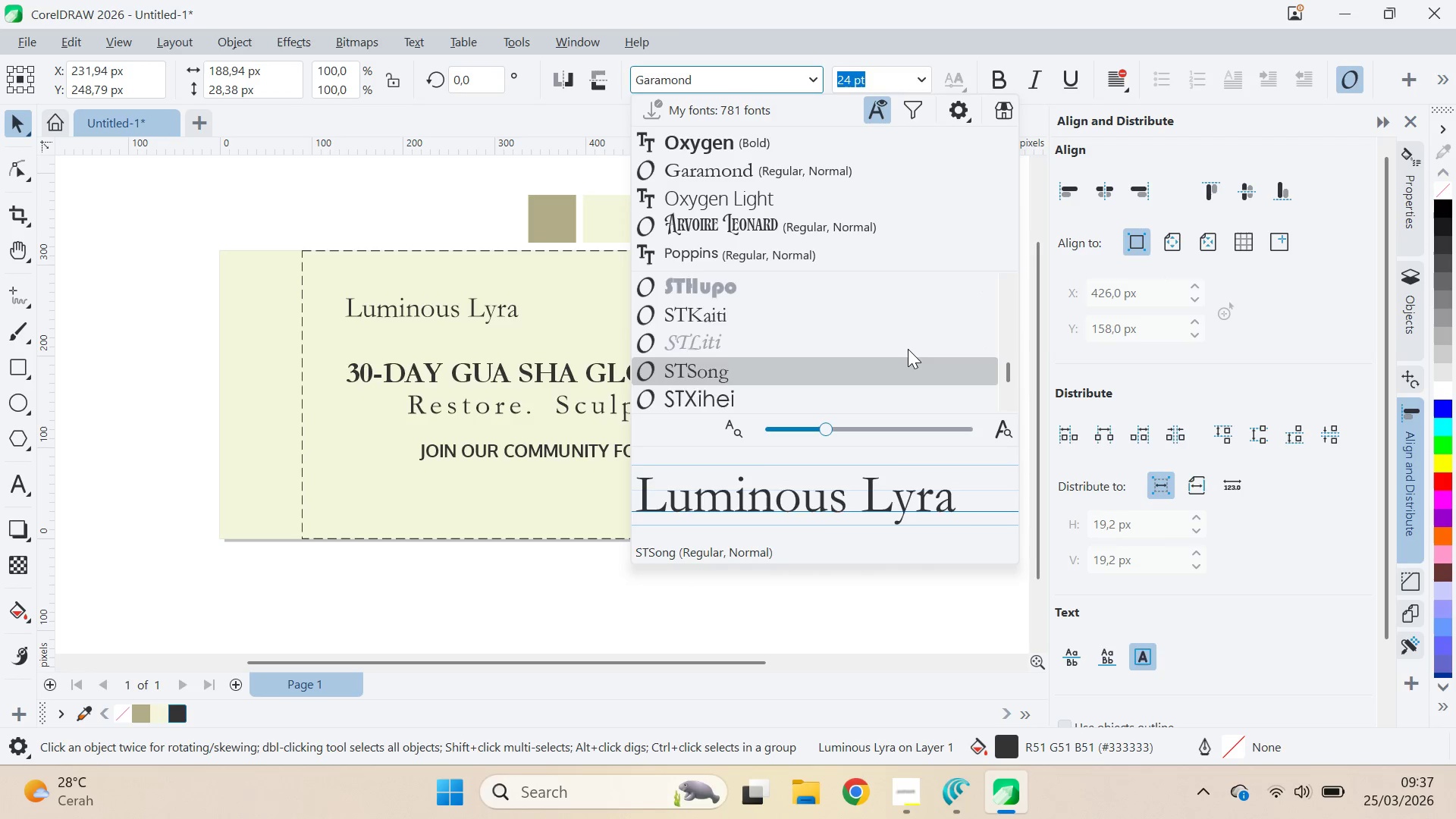 
key(ArrowDown)
 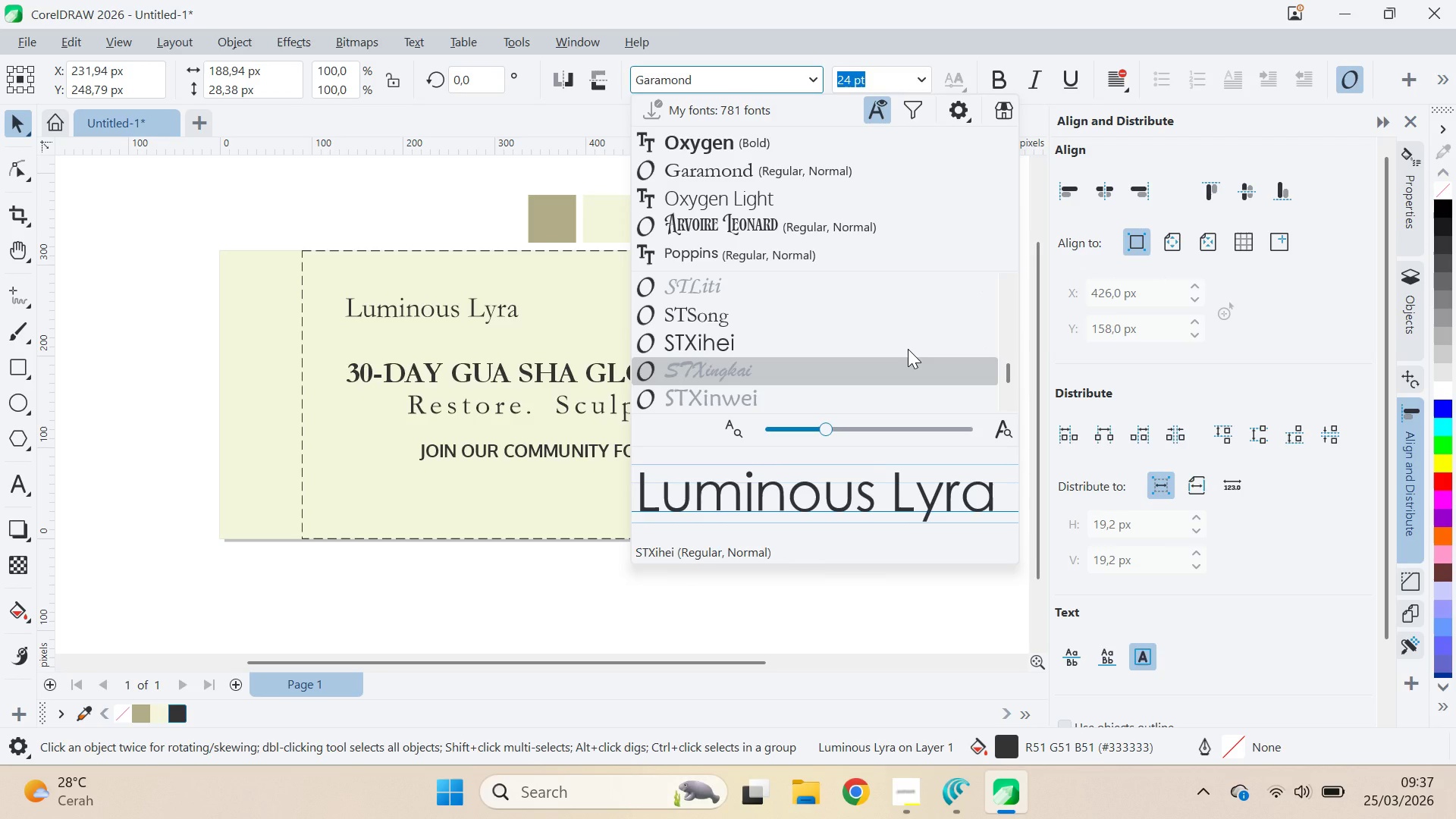 
key(ArrowDown)
 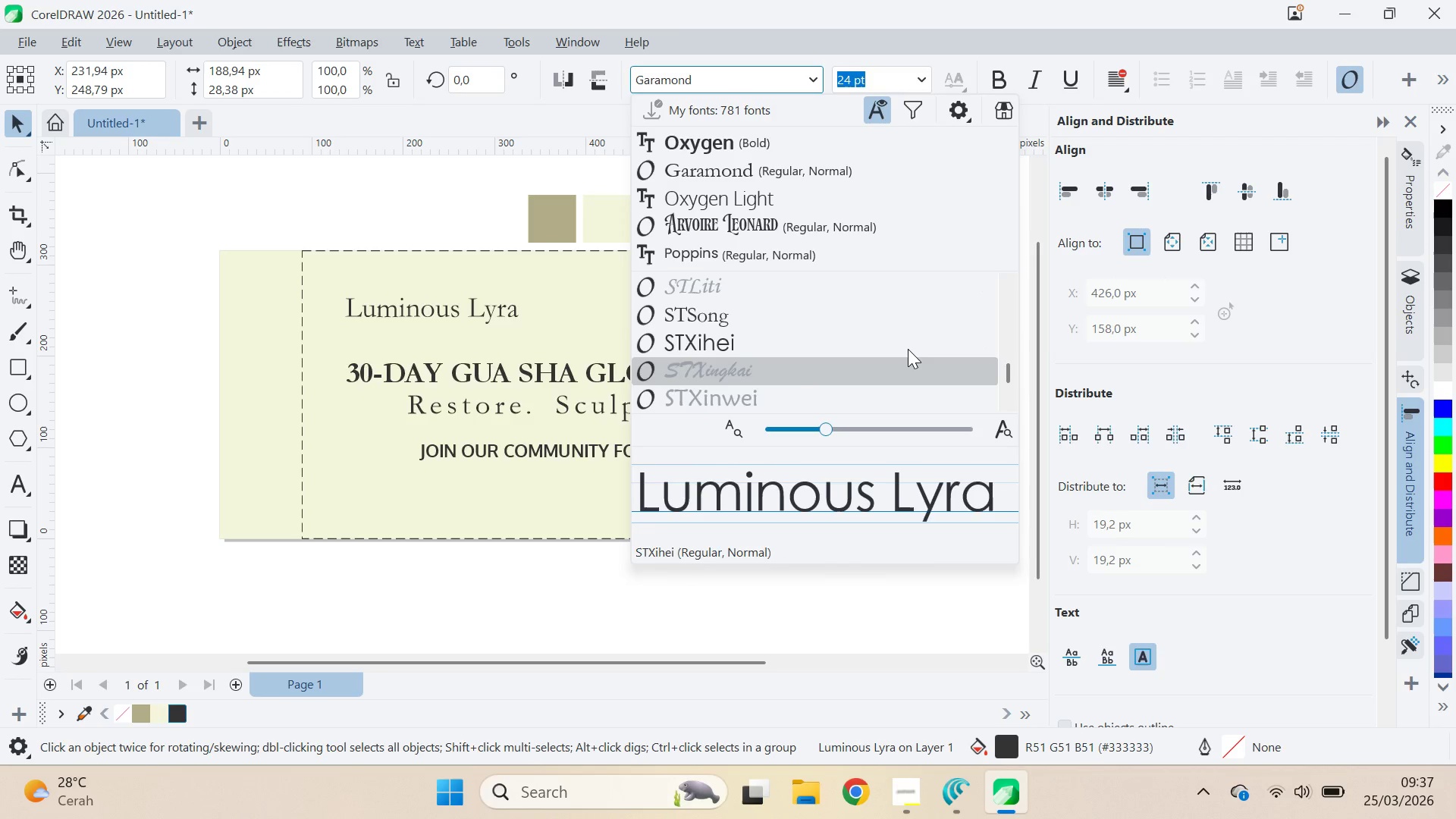 
key(ArrowDown)
 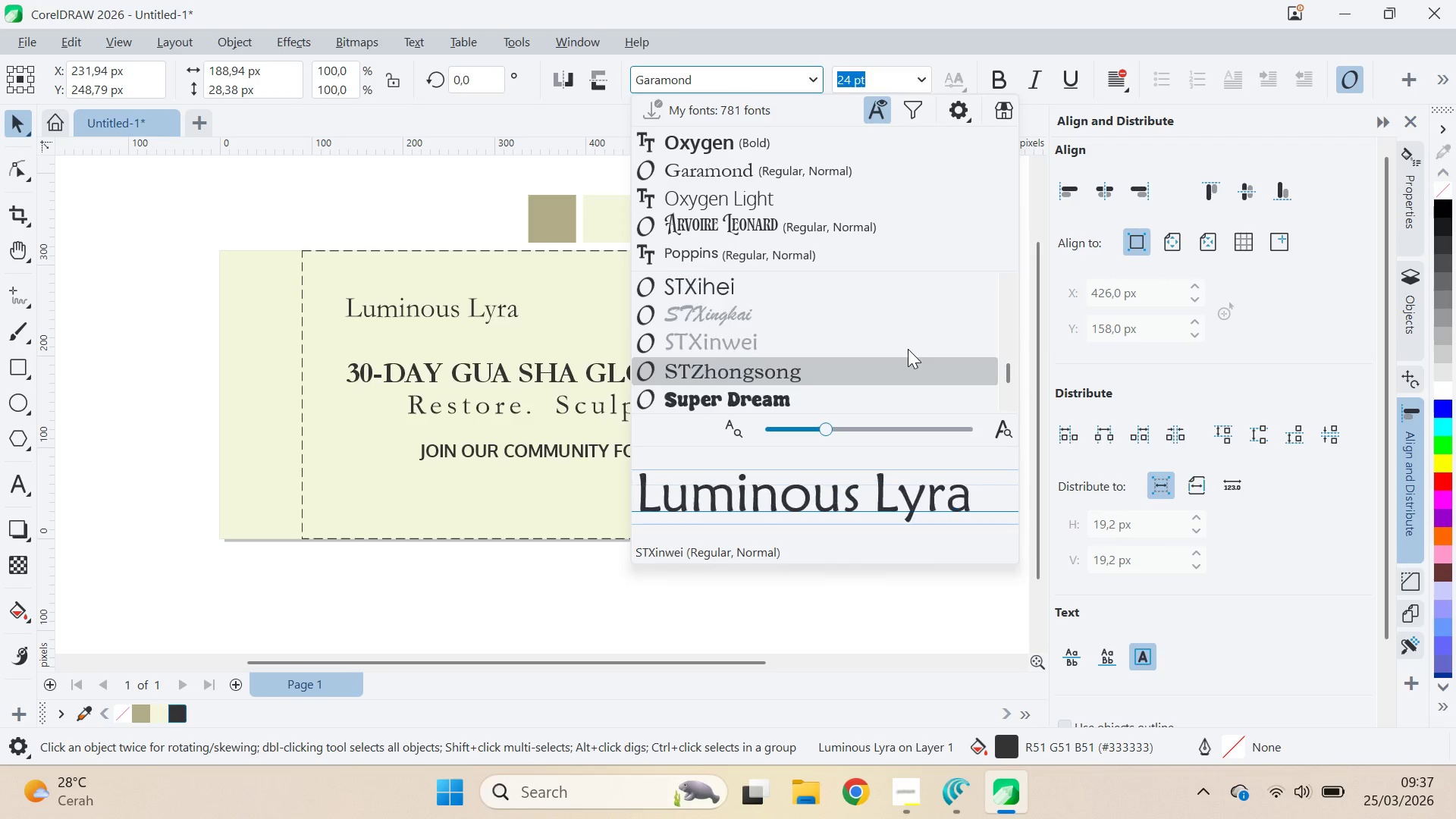 
key(ArrowDown)
 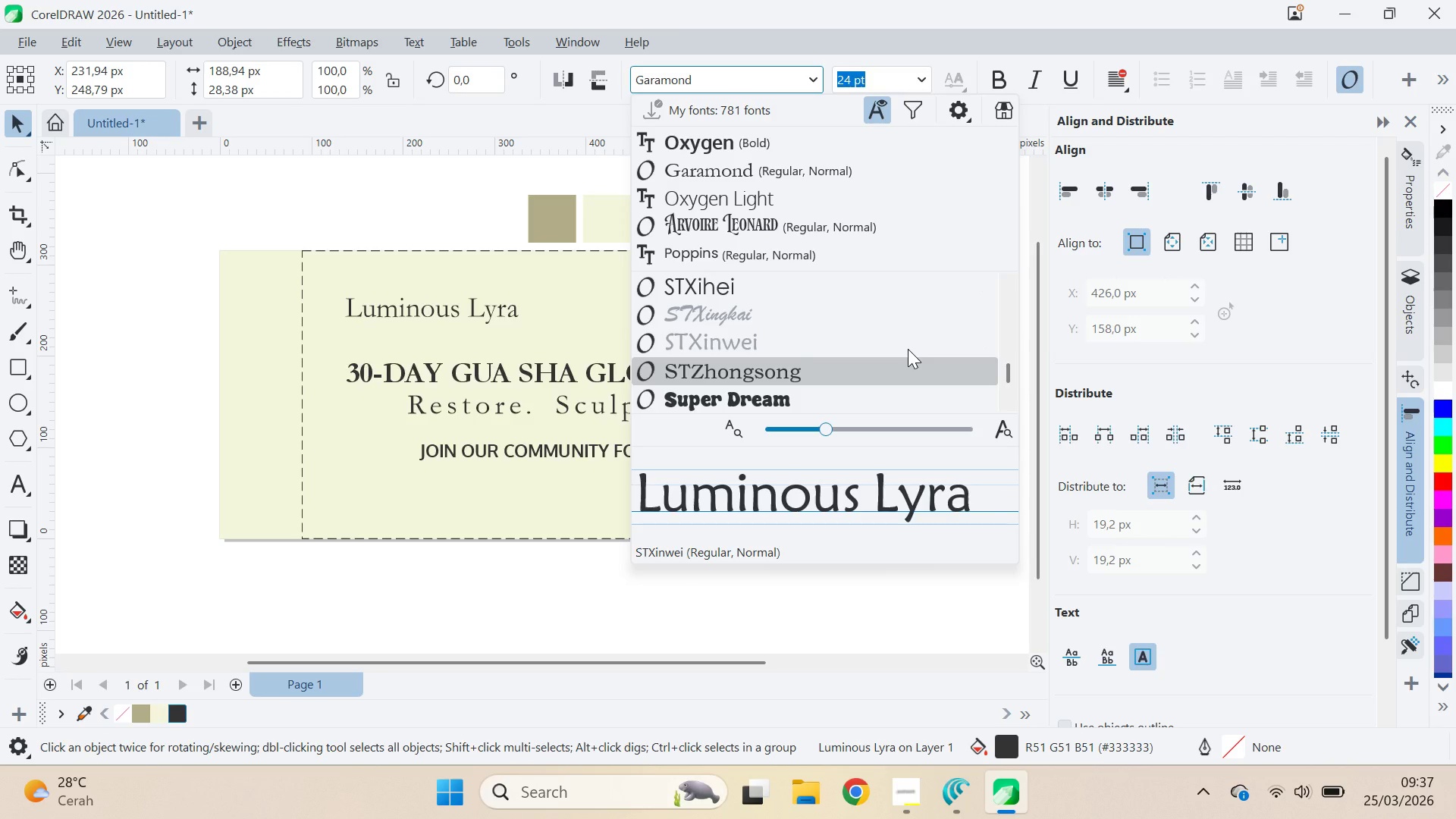 
key(ArrowDown)
 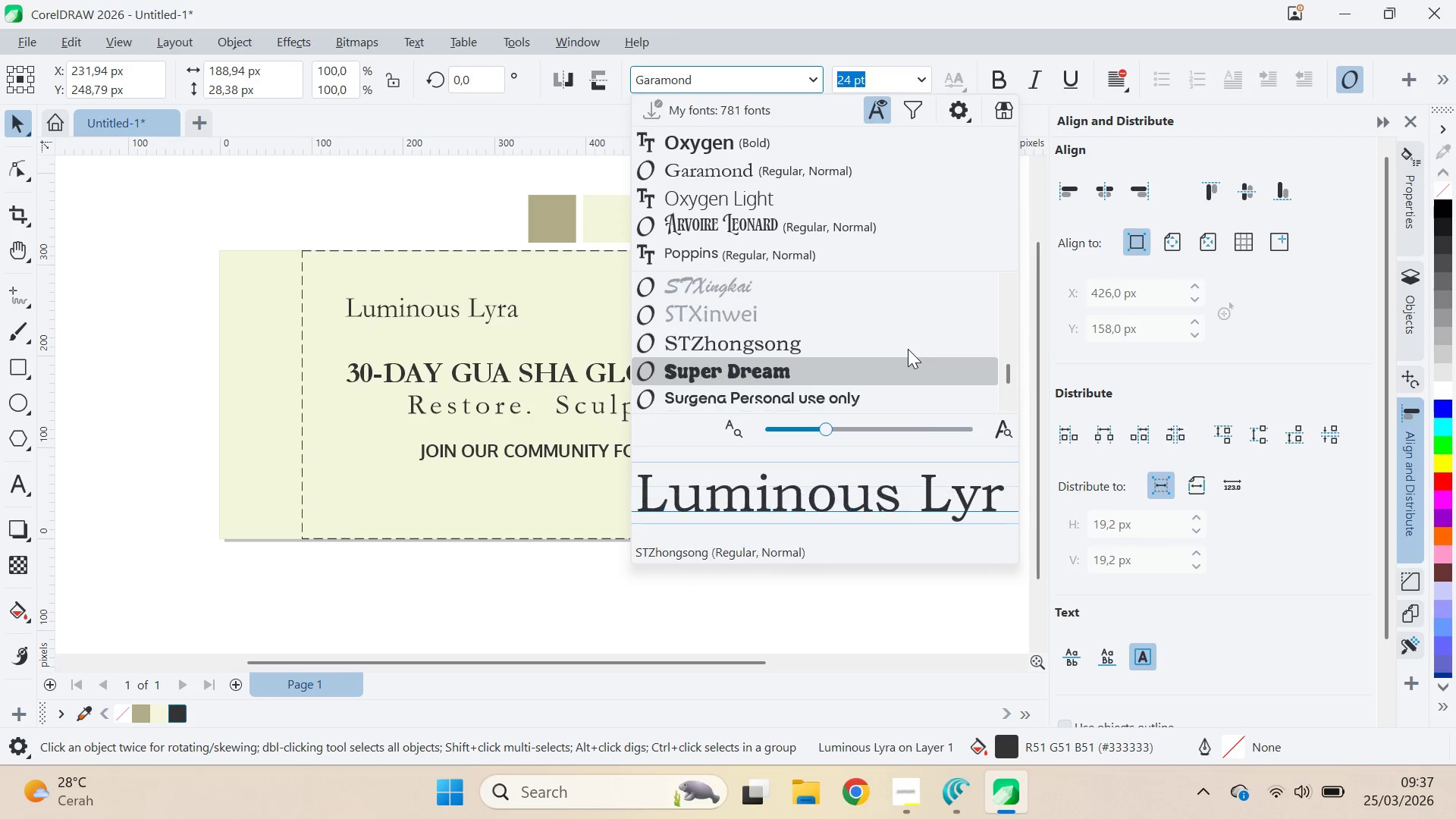 
key(ArrowDown)
 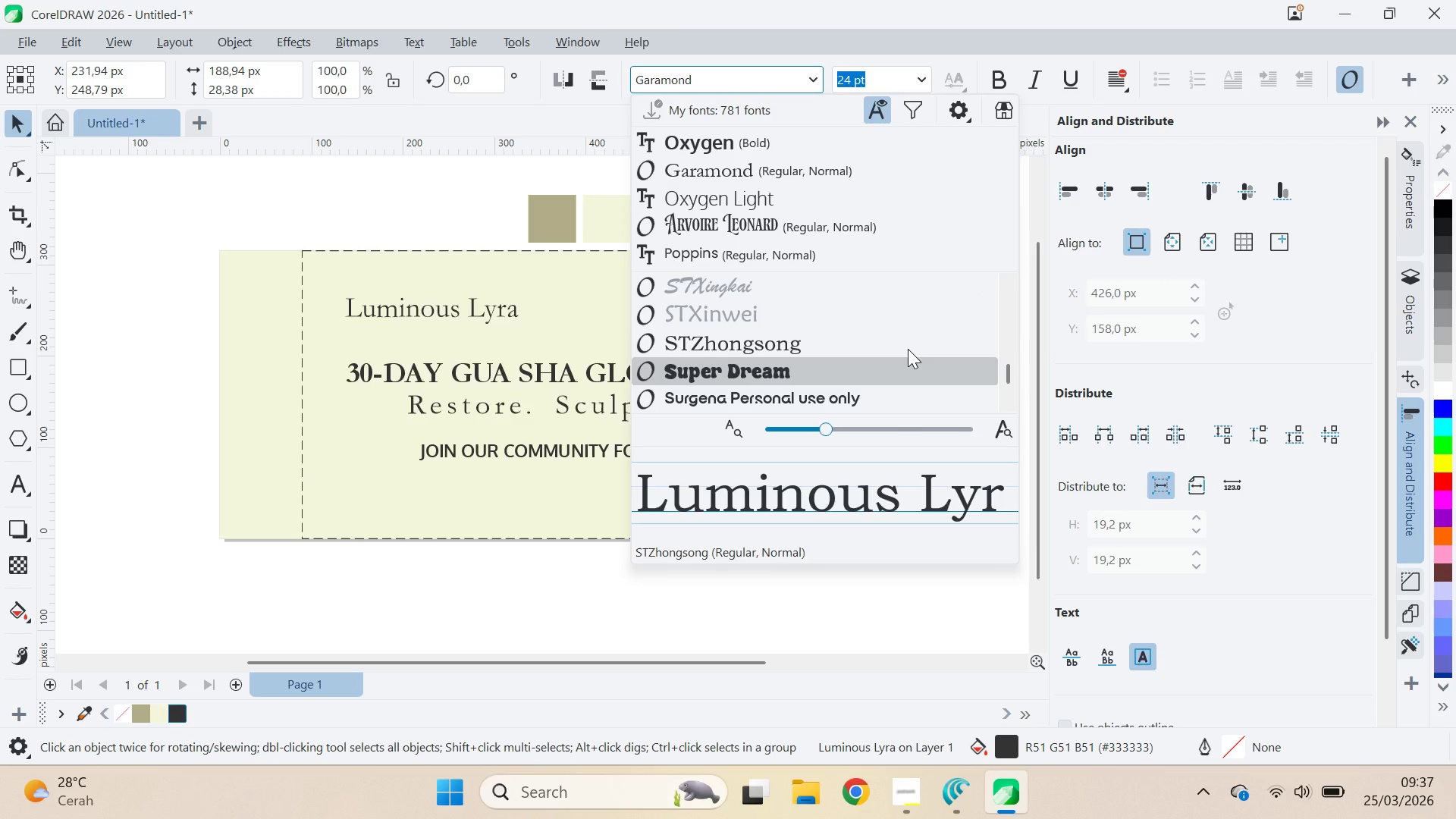 
key(ArrowDown)
 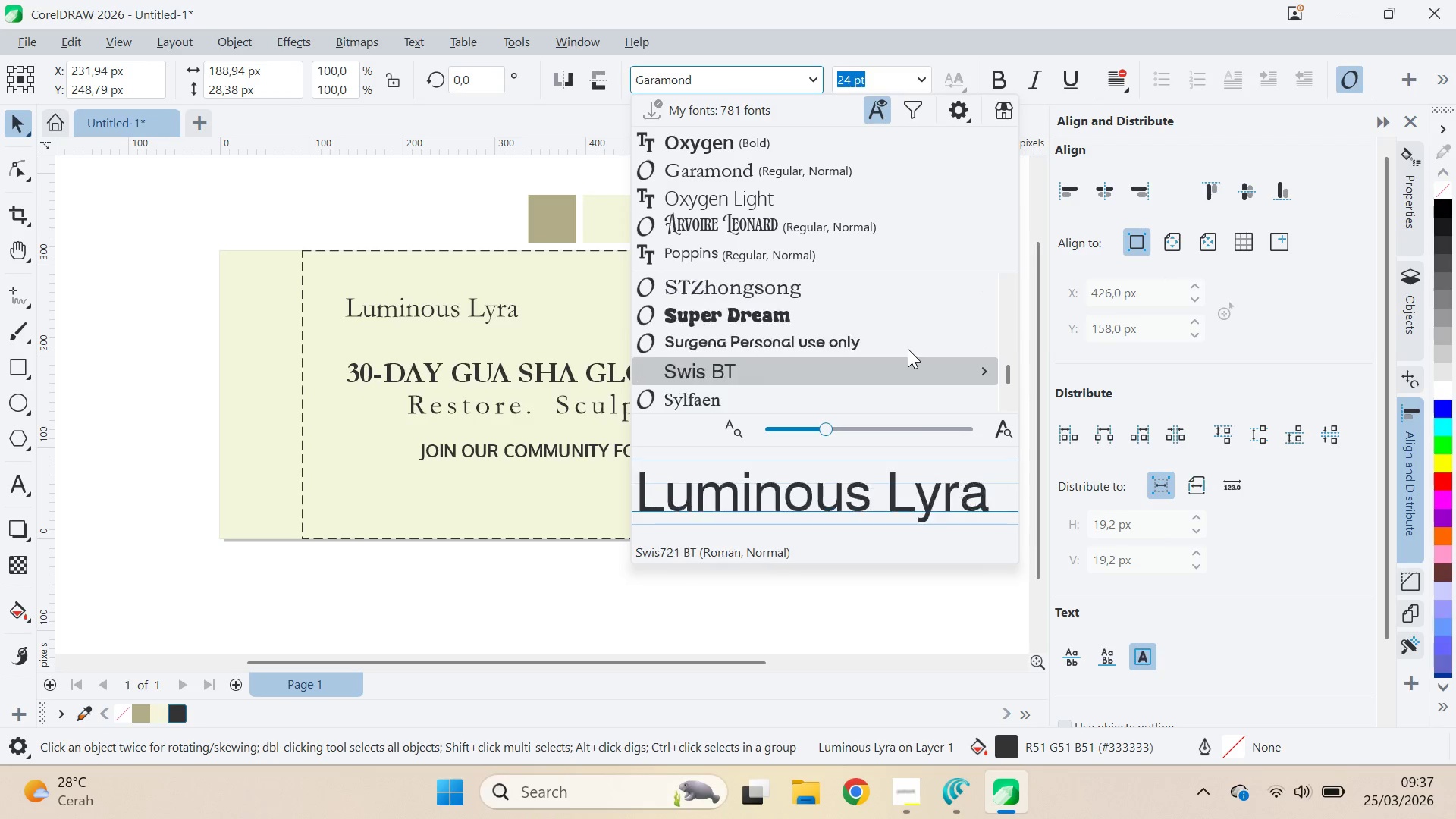 
key(ArrowDown)
 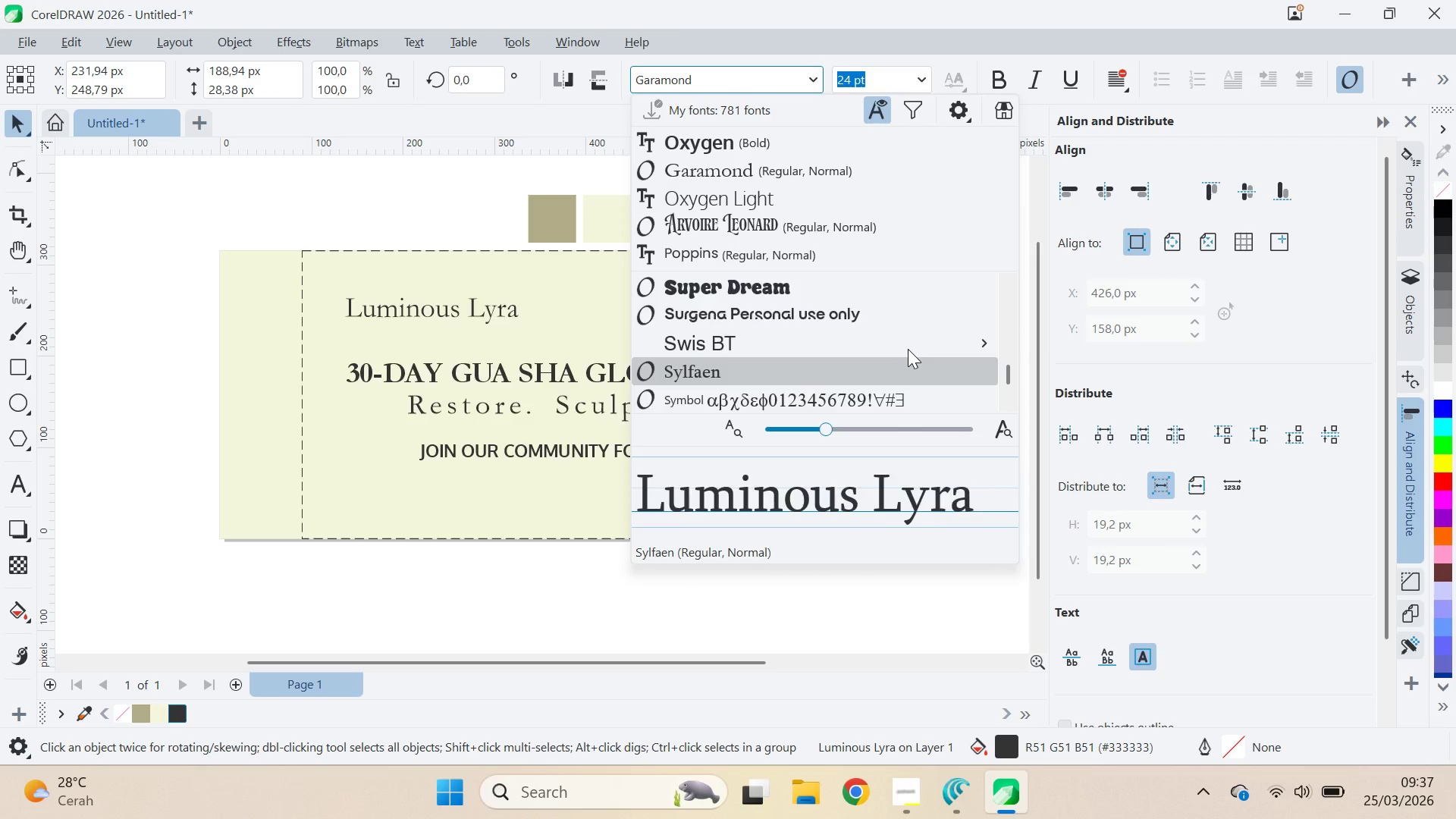 
key(ArrowDown)
 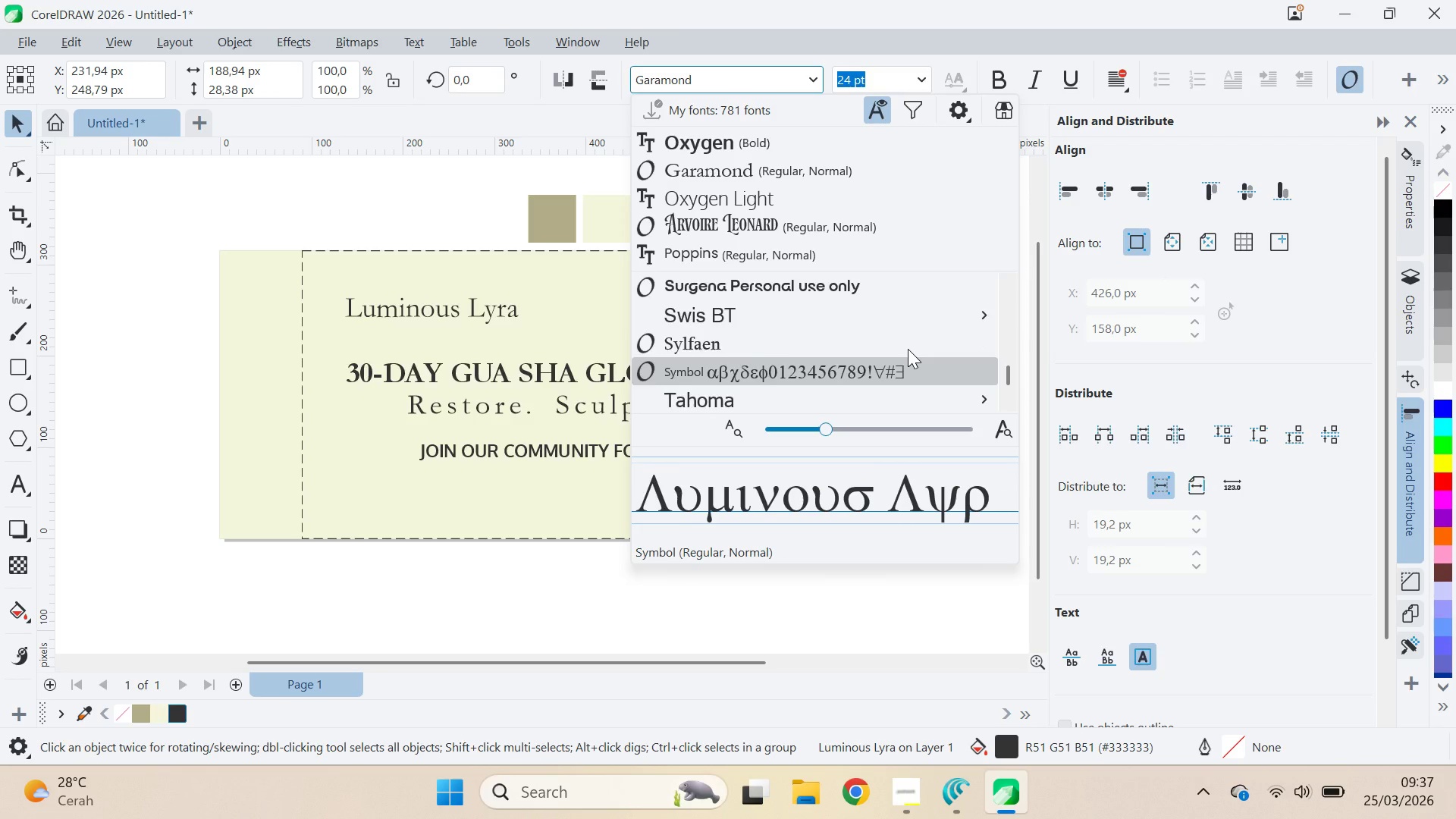 
key(ArrowDown)
 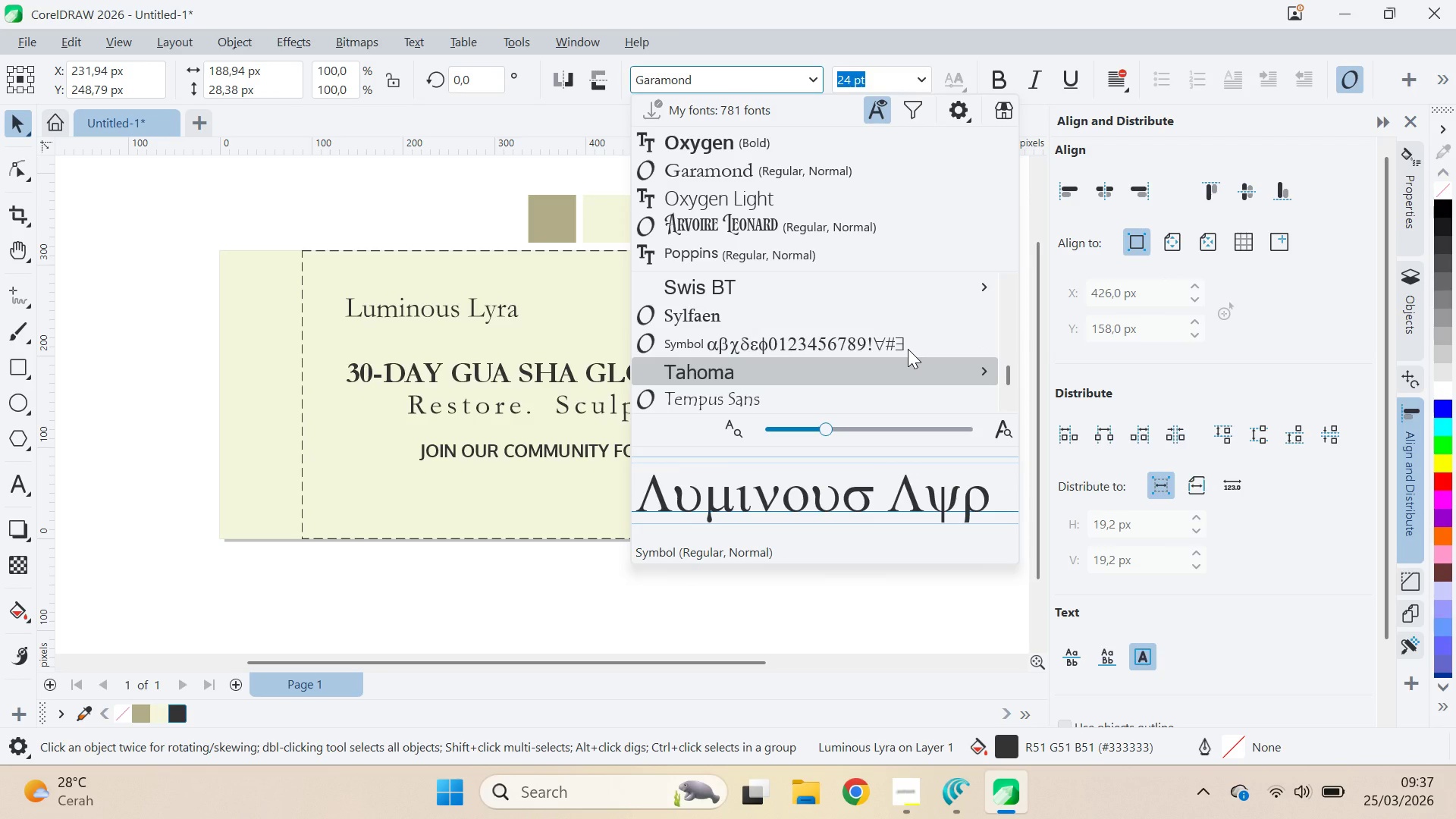 
key(ArrowDown)
 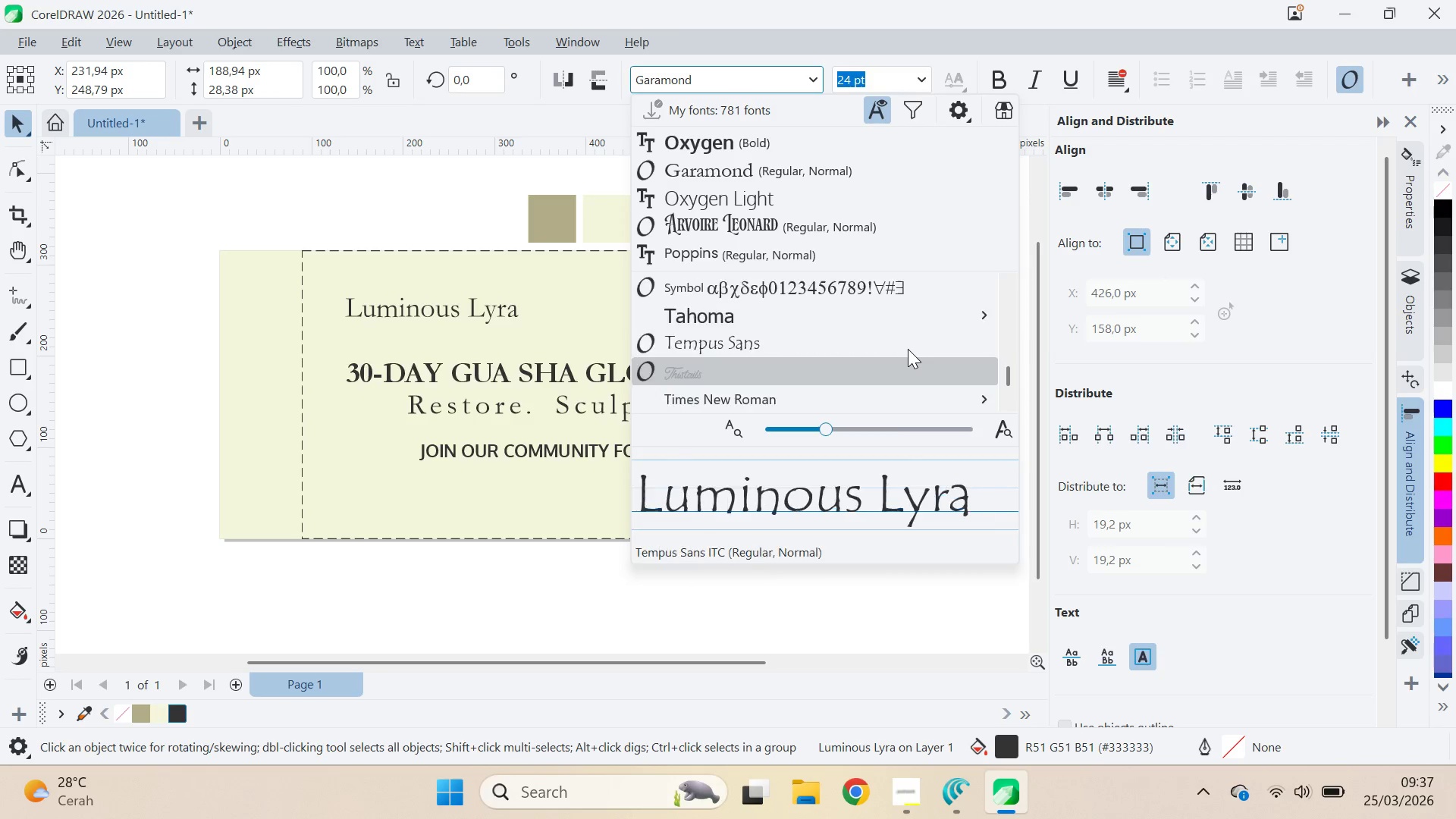 
key(ArrowDown)
 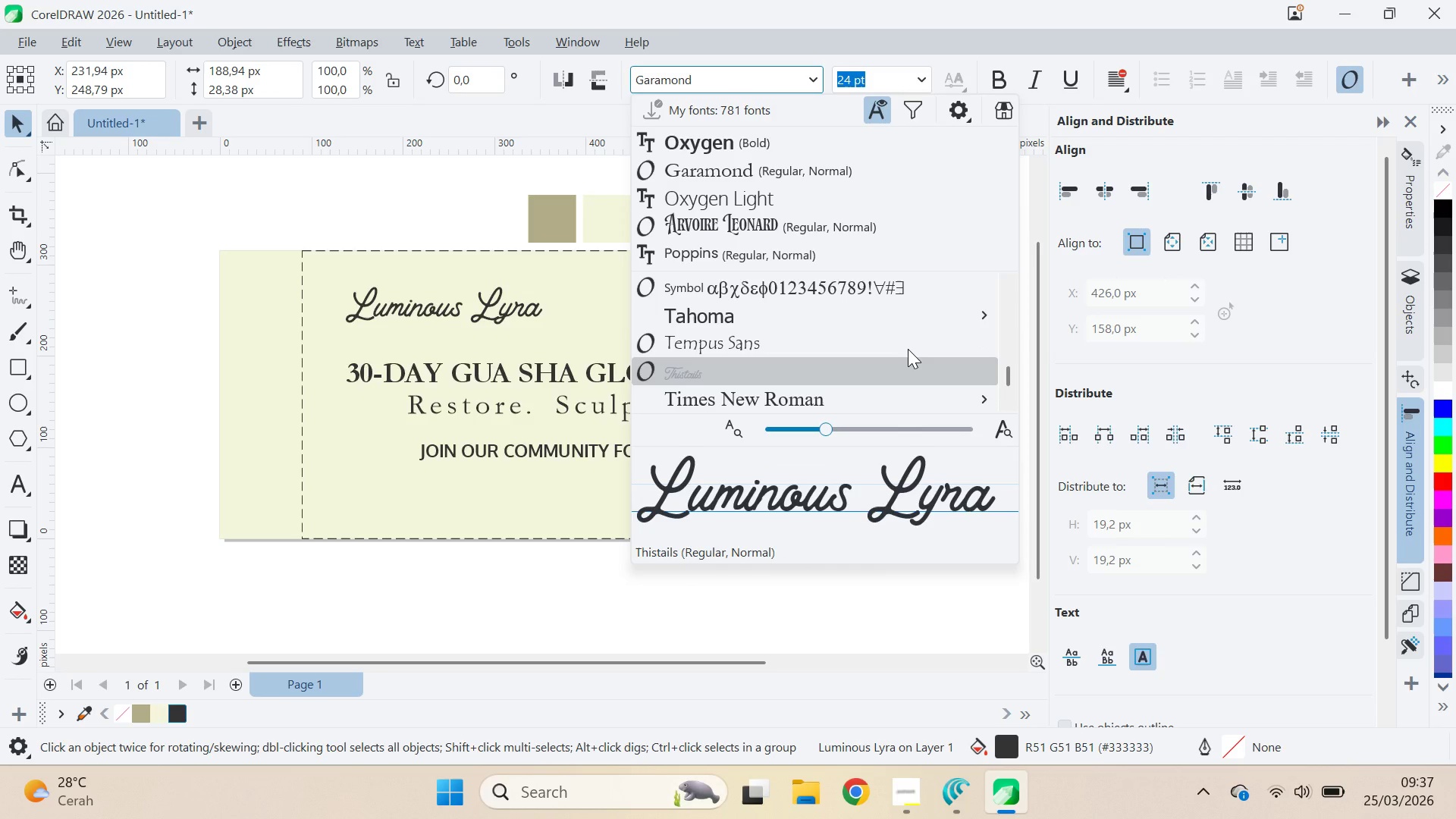 
key(ArrowDown)
 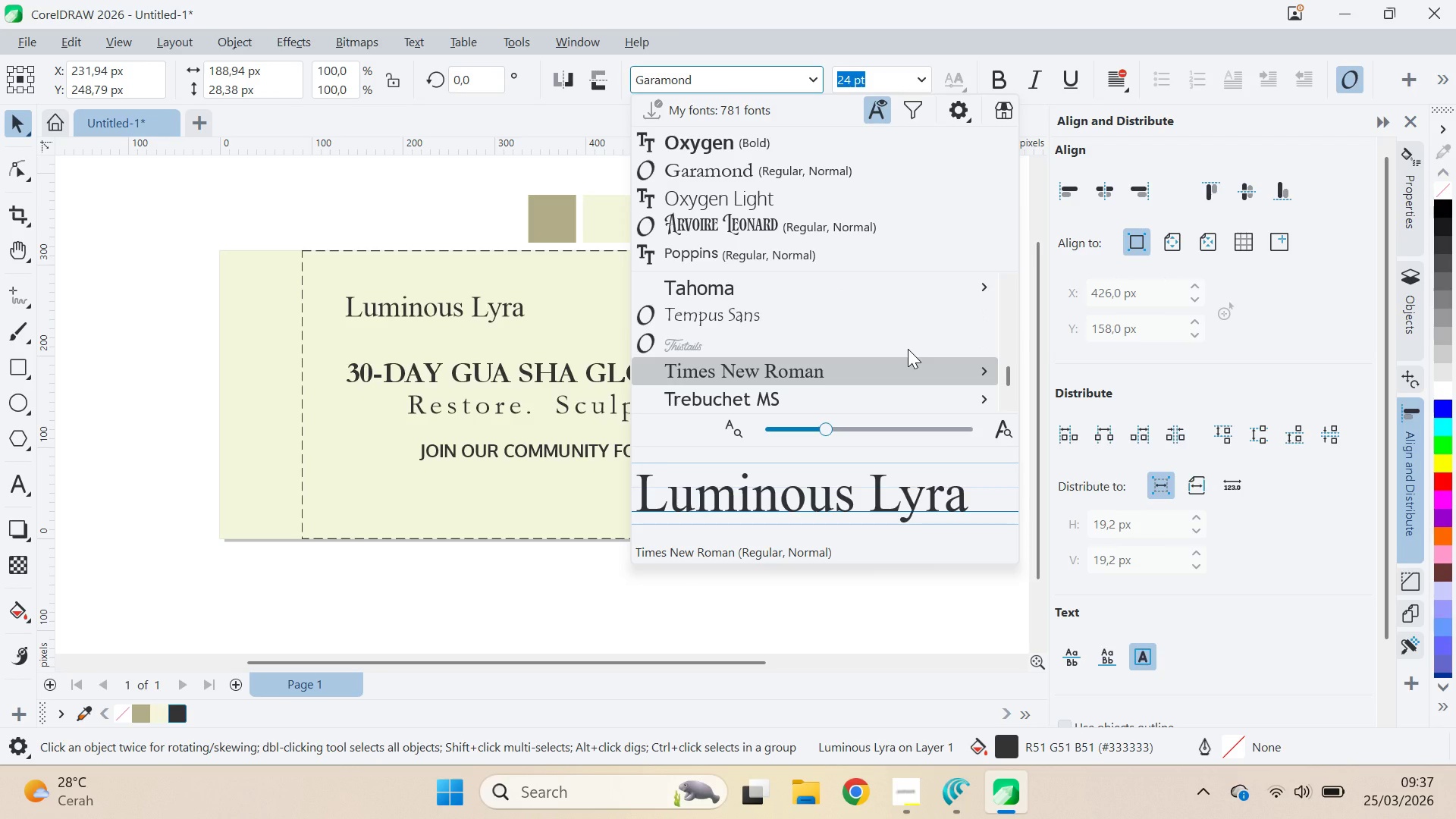 
key(ArrowDown)
 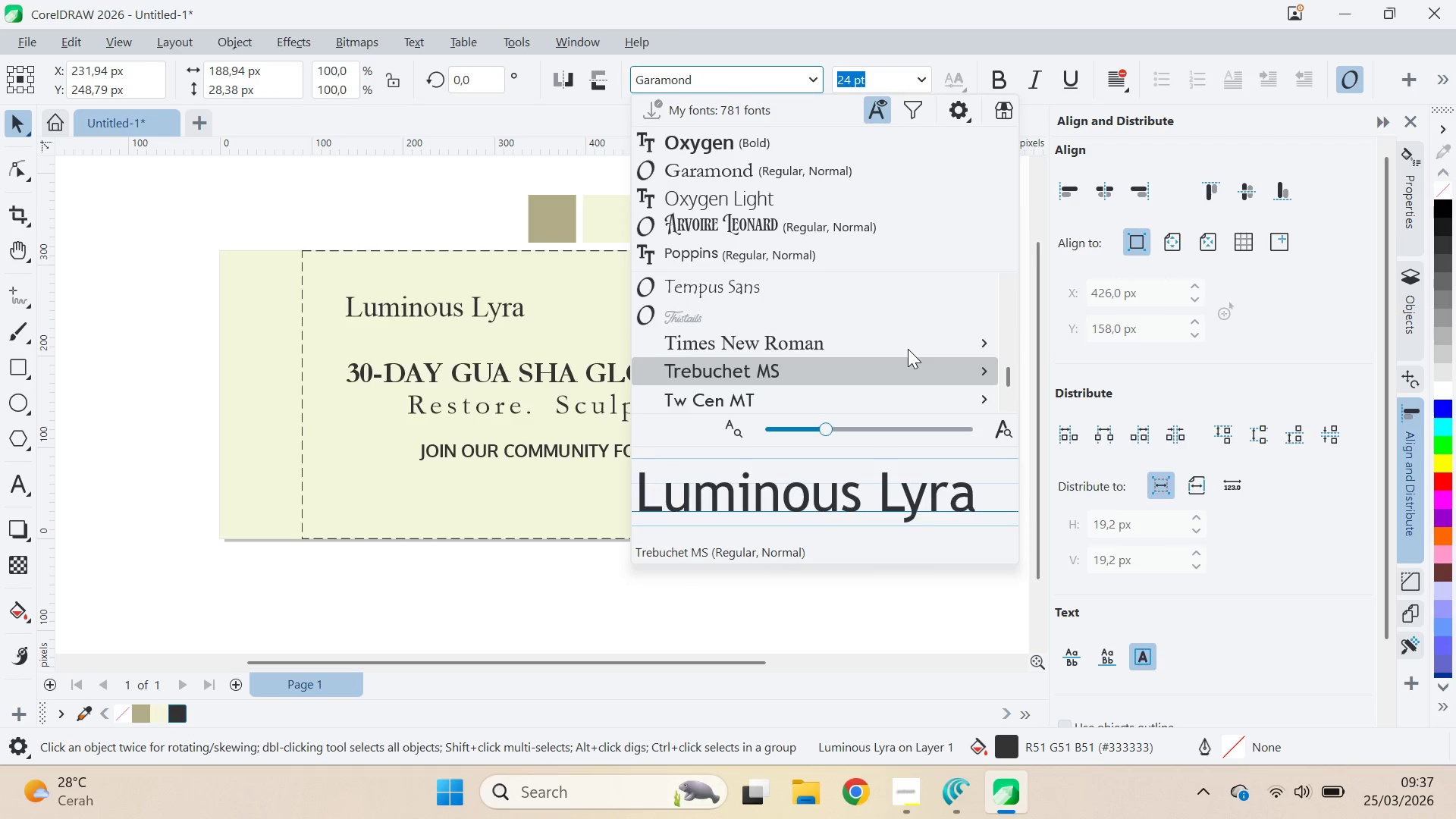 
key(ArrowDown)
 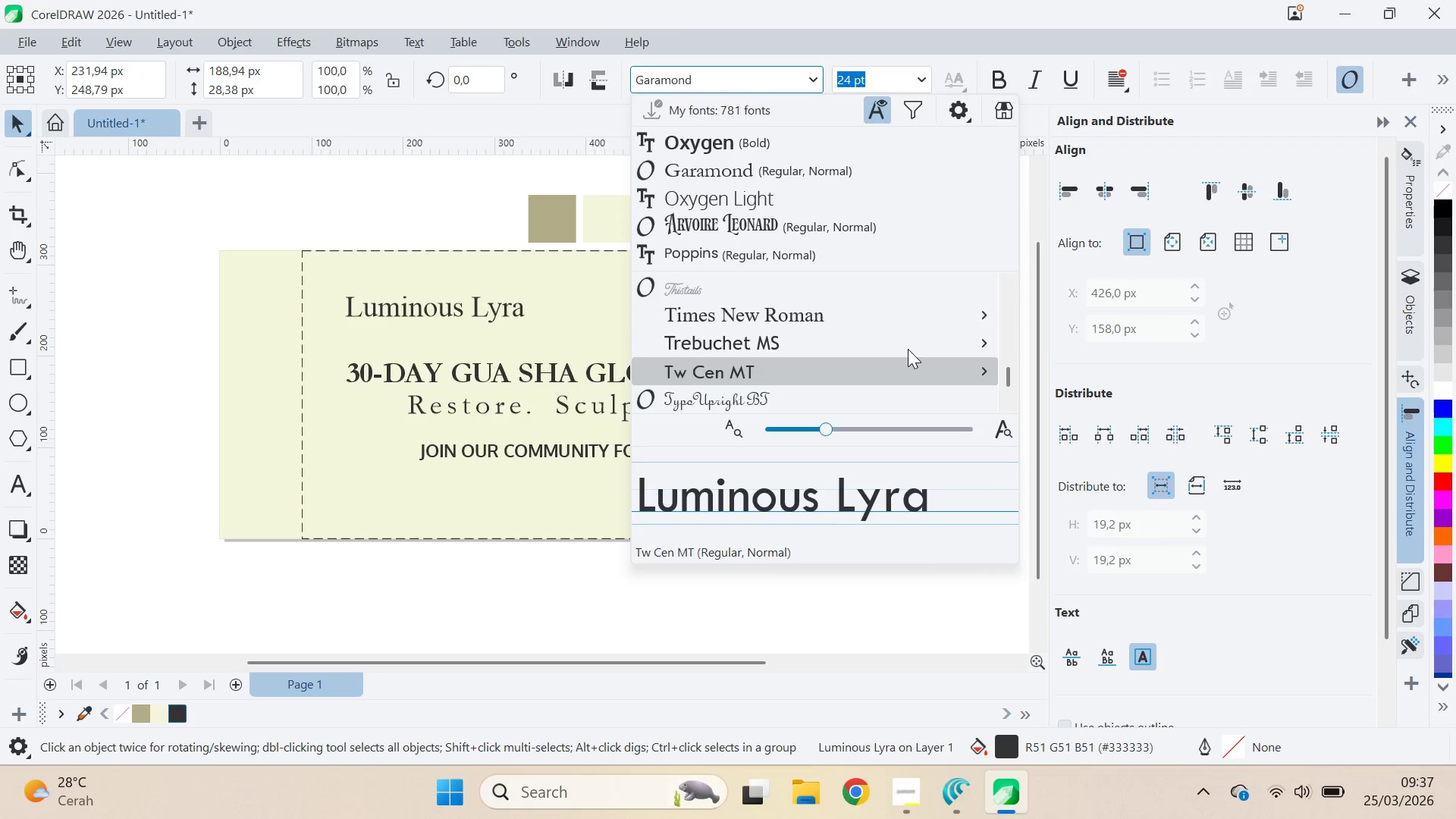 
key(ArrowDown)
 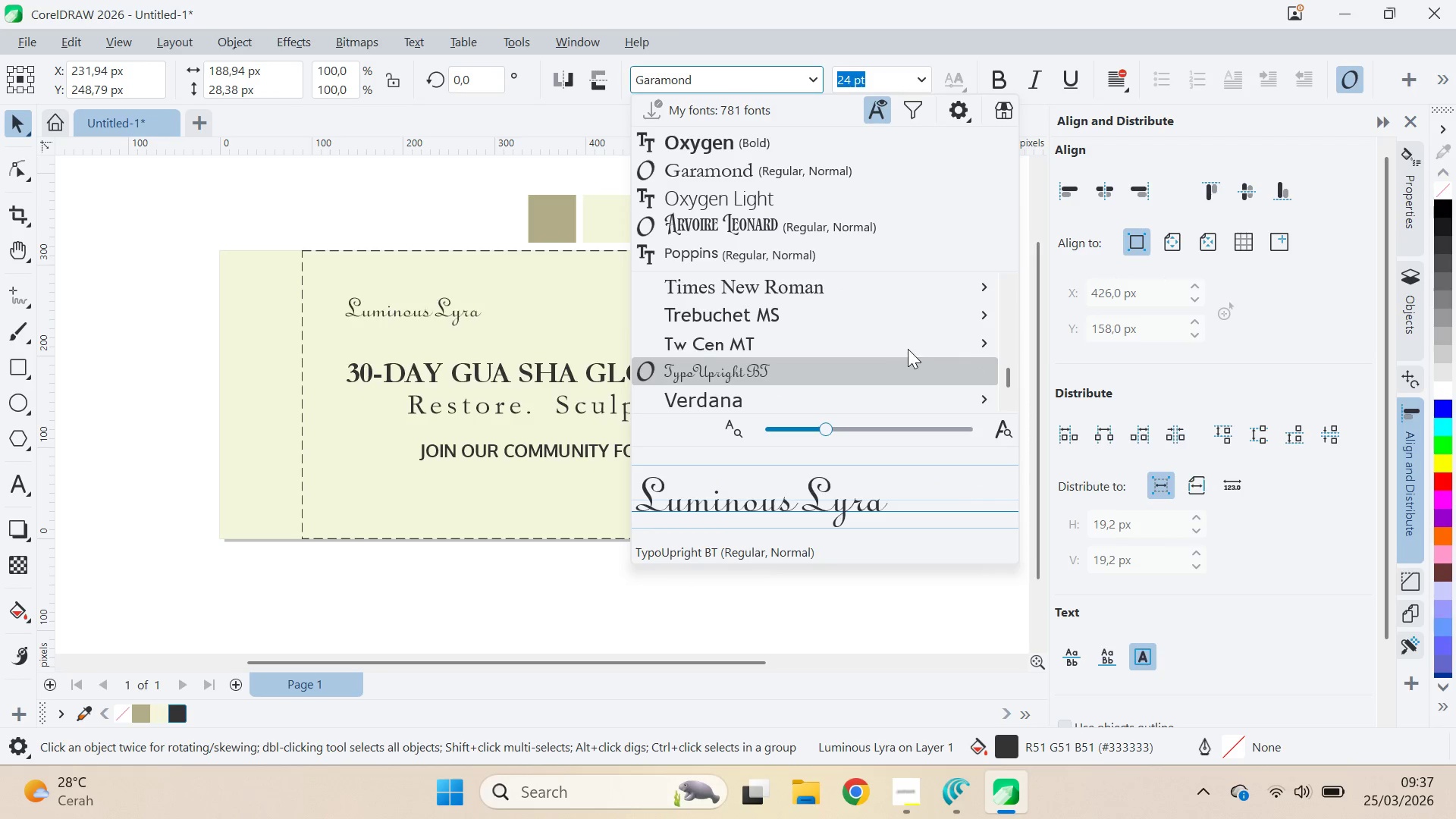 
key(ArrowUp)
 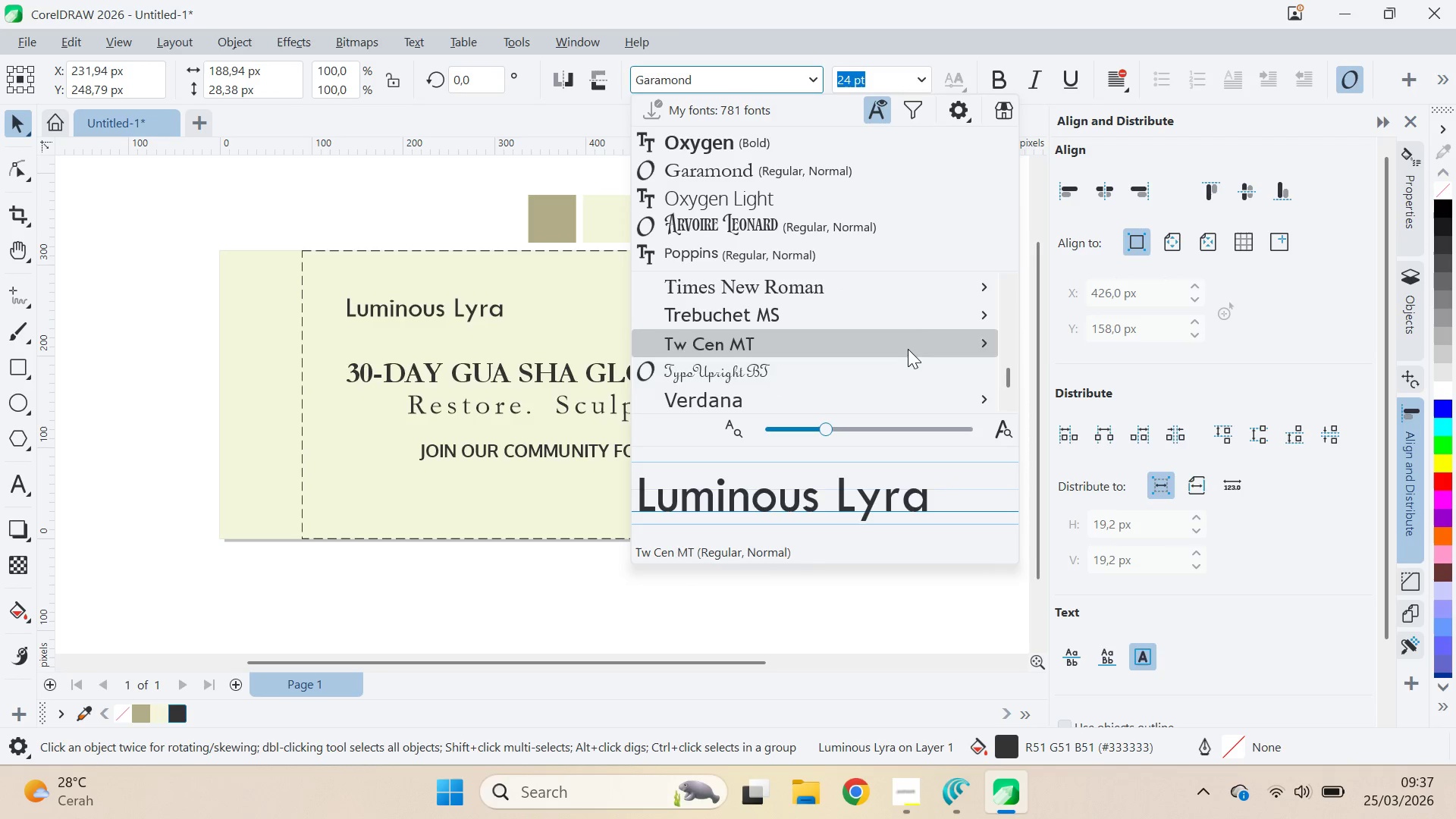 
key(ArrowDown)
 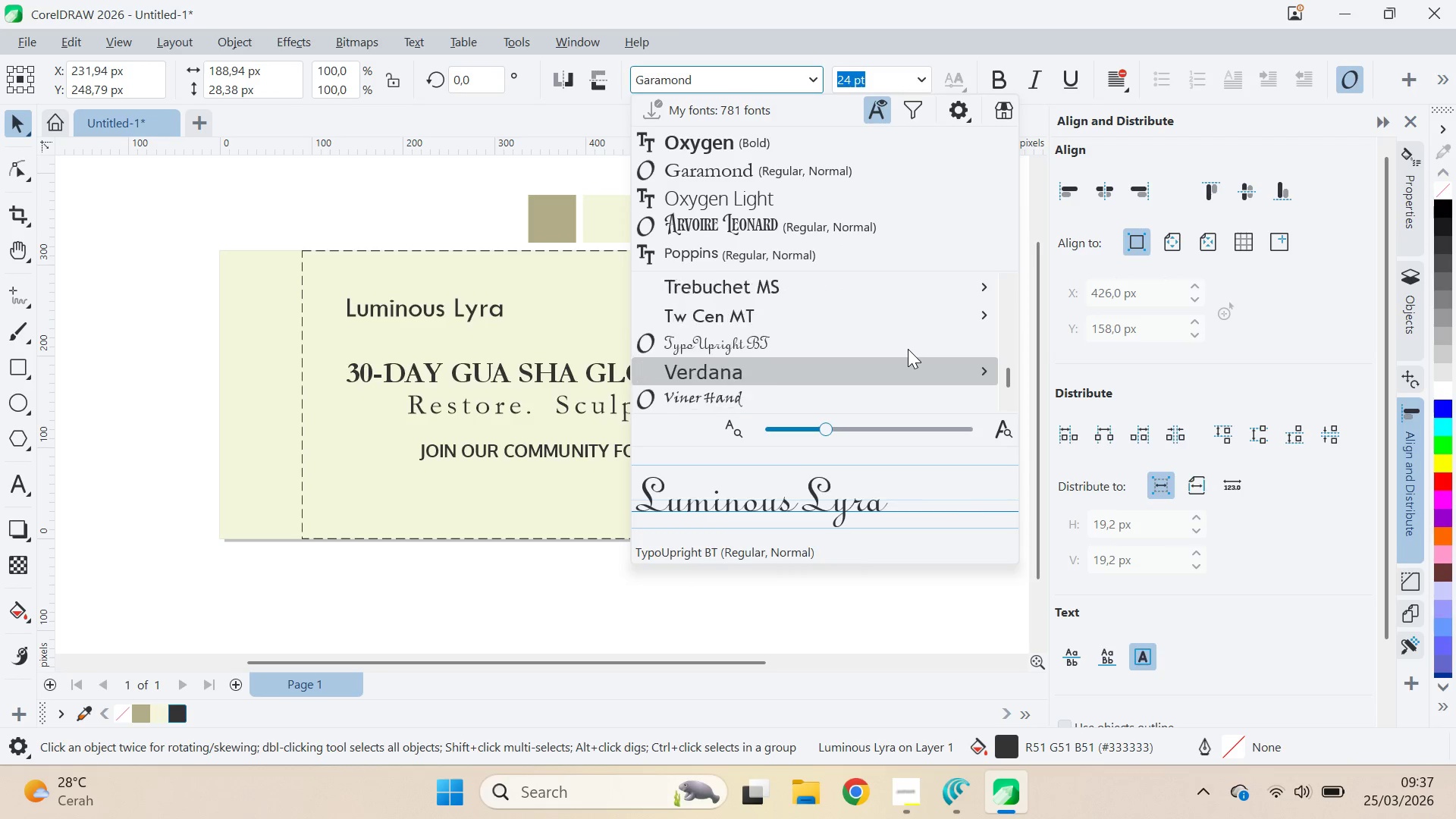 
key(ArrowDown)
 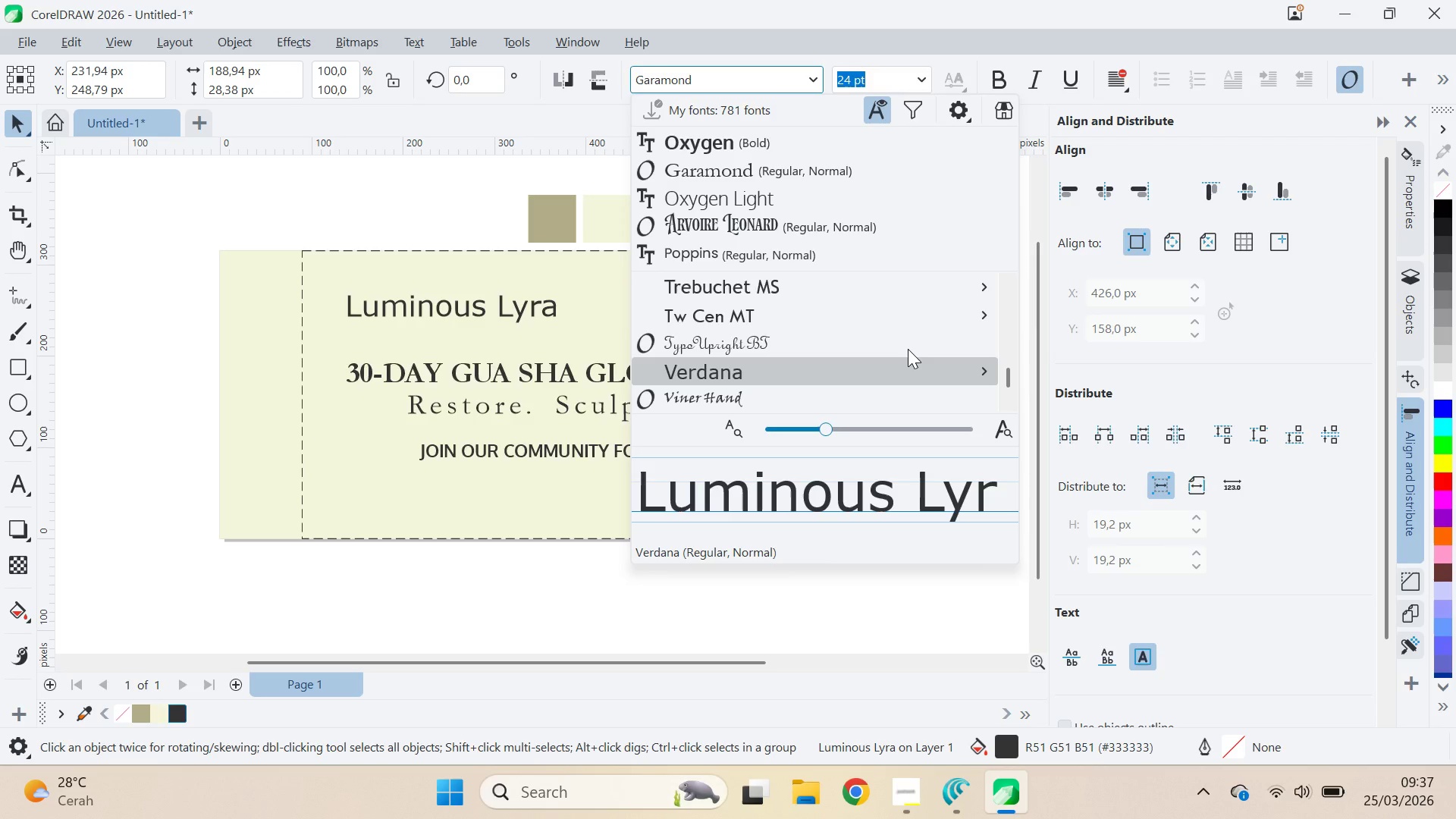 
key(ArrowDown)
 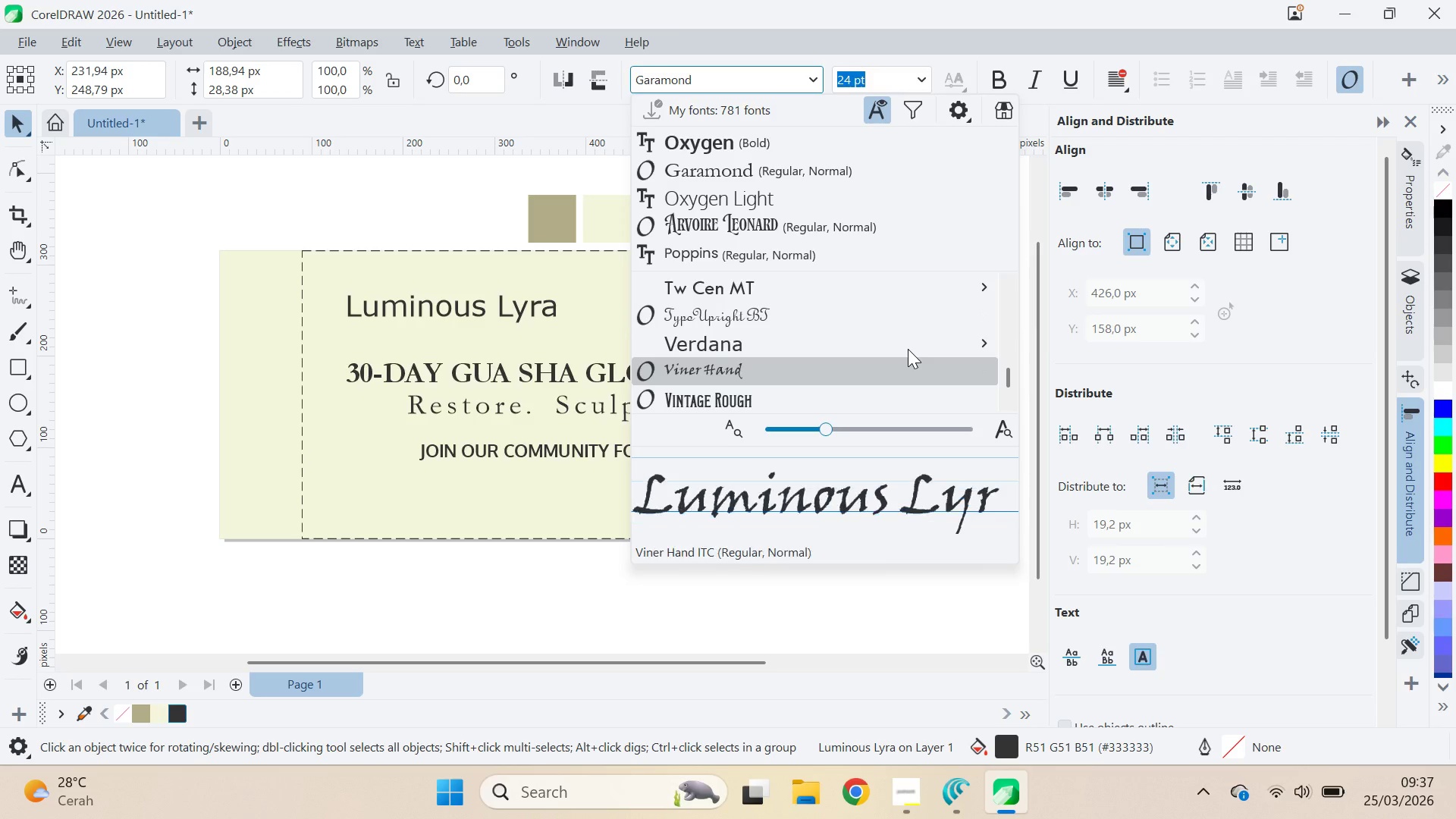 
key(ArrowDown)
 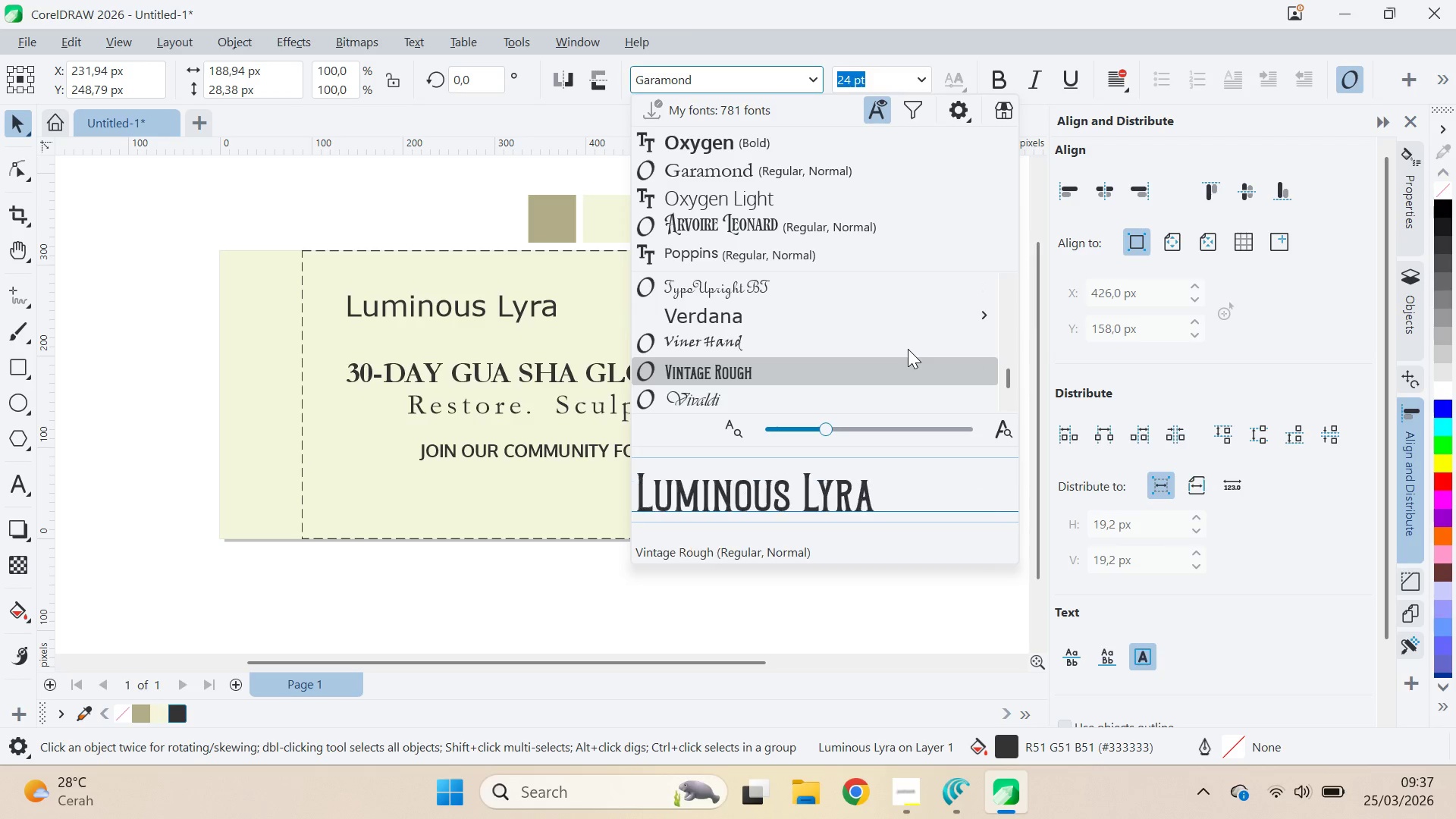 
key(ArrowDown)
 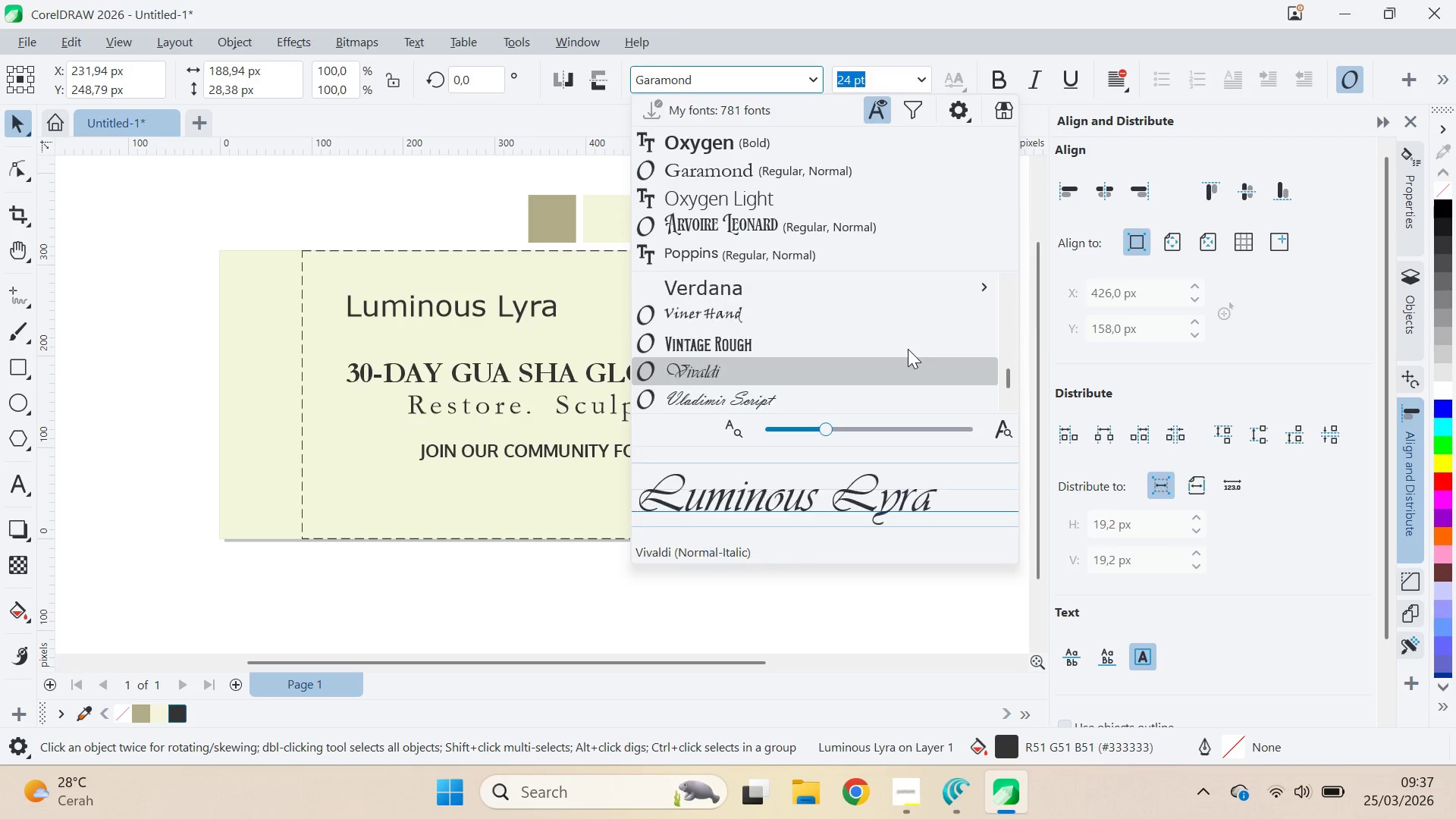 
key(ArrowDown)
 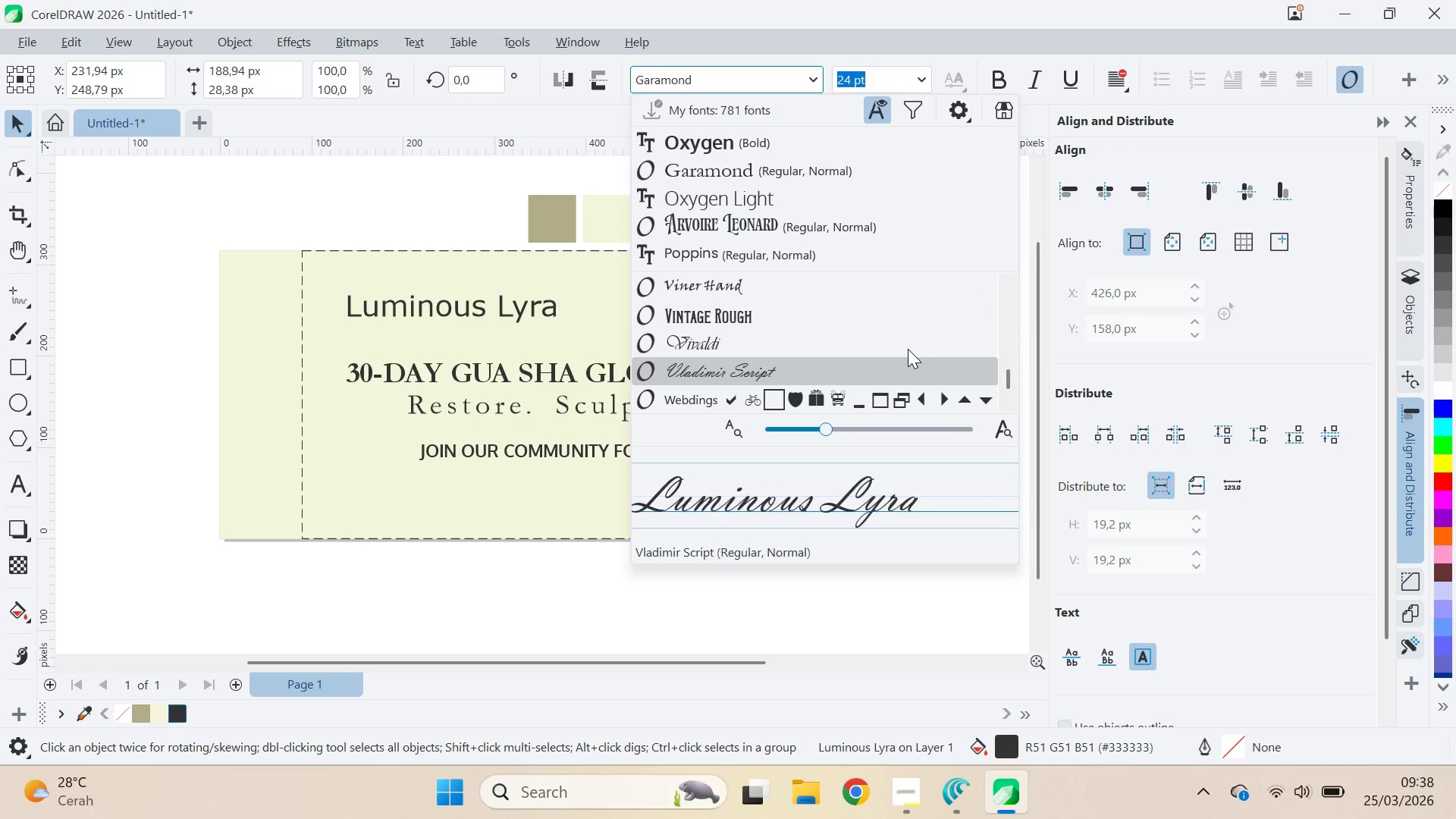 
key(ArrowDown)
 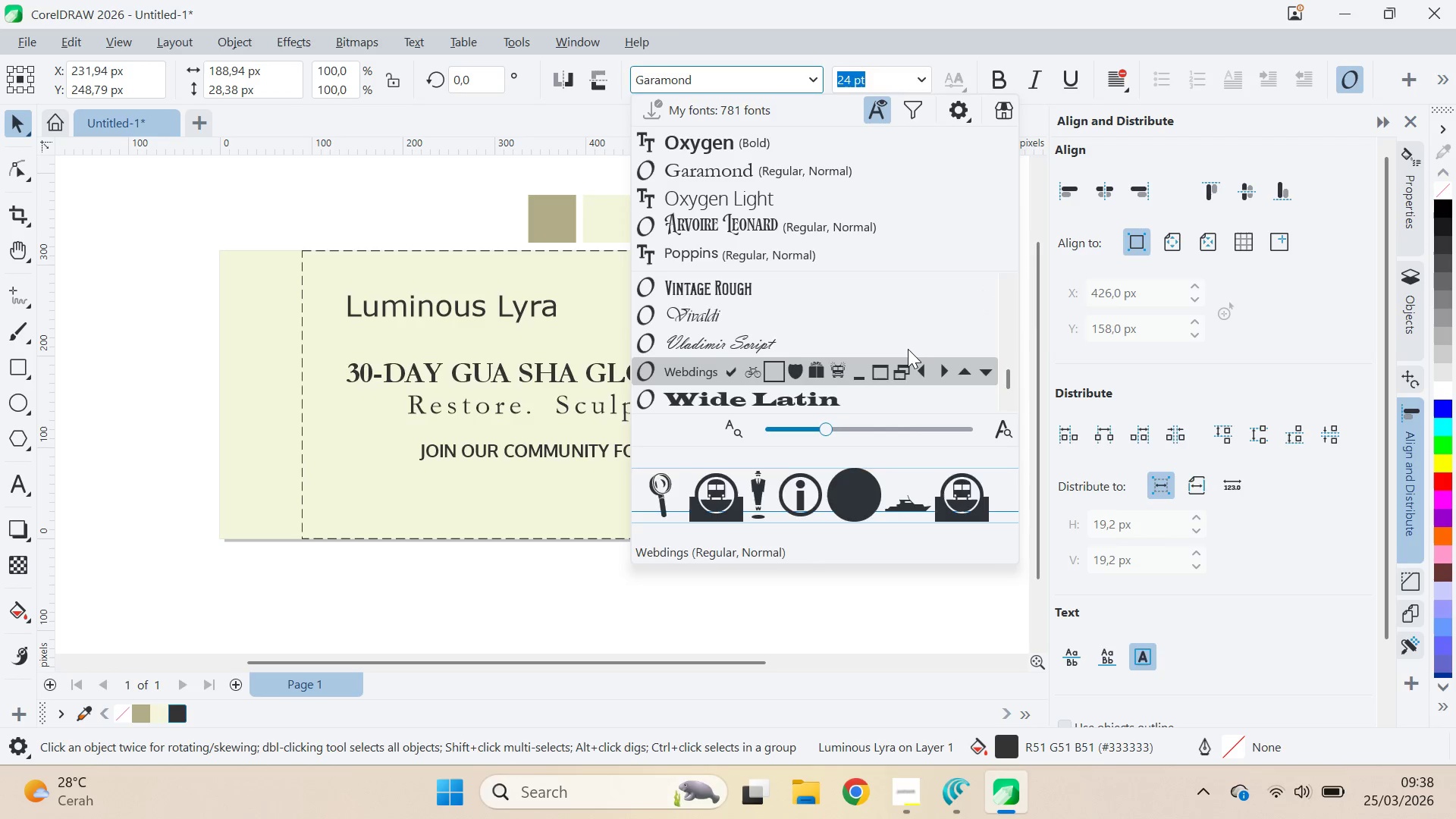 
key(ArrowDown)
 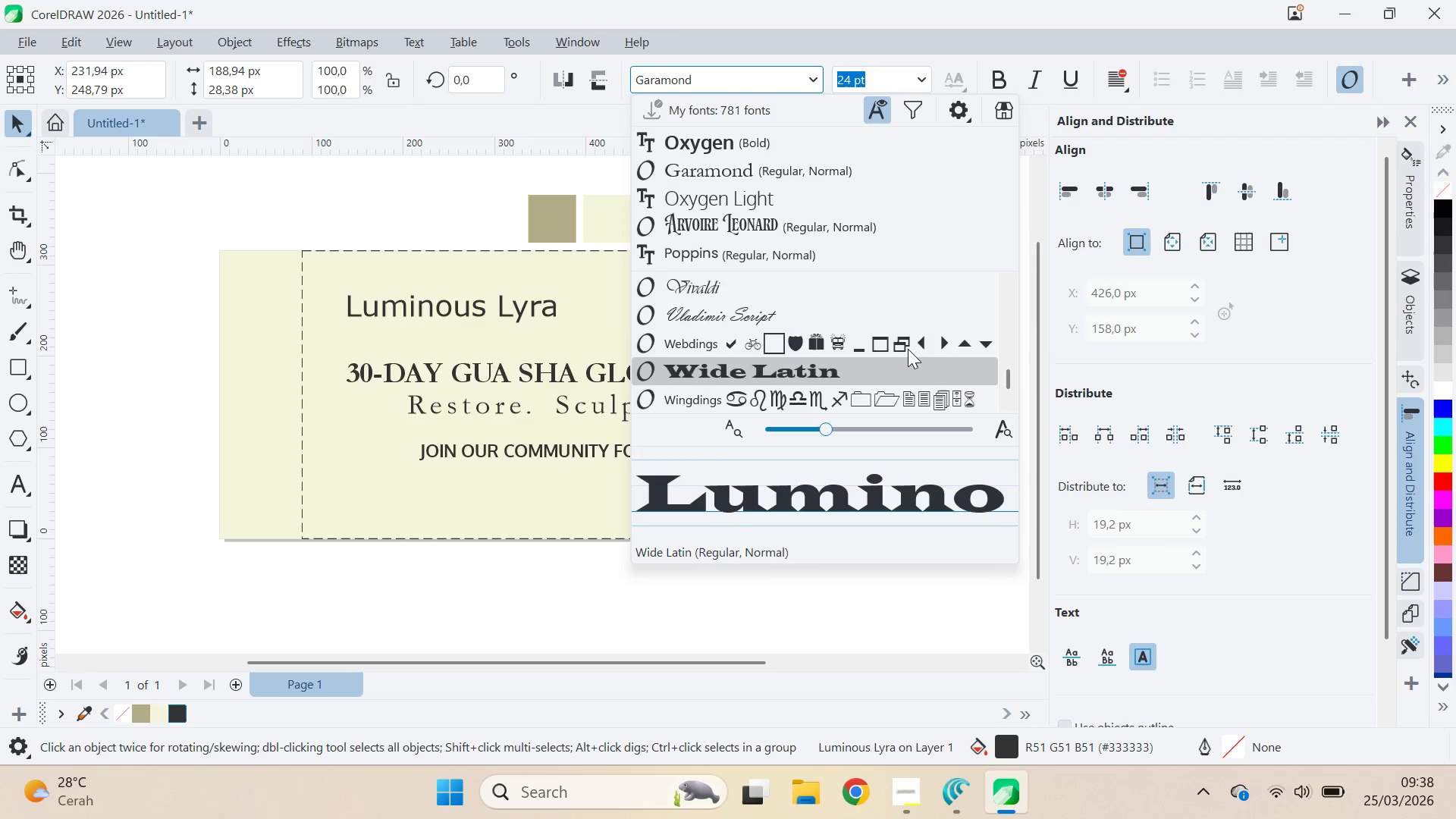 
key(ArrowDown)
 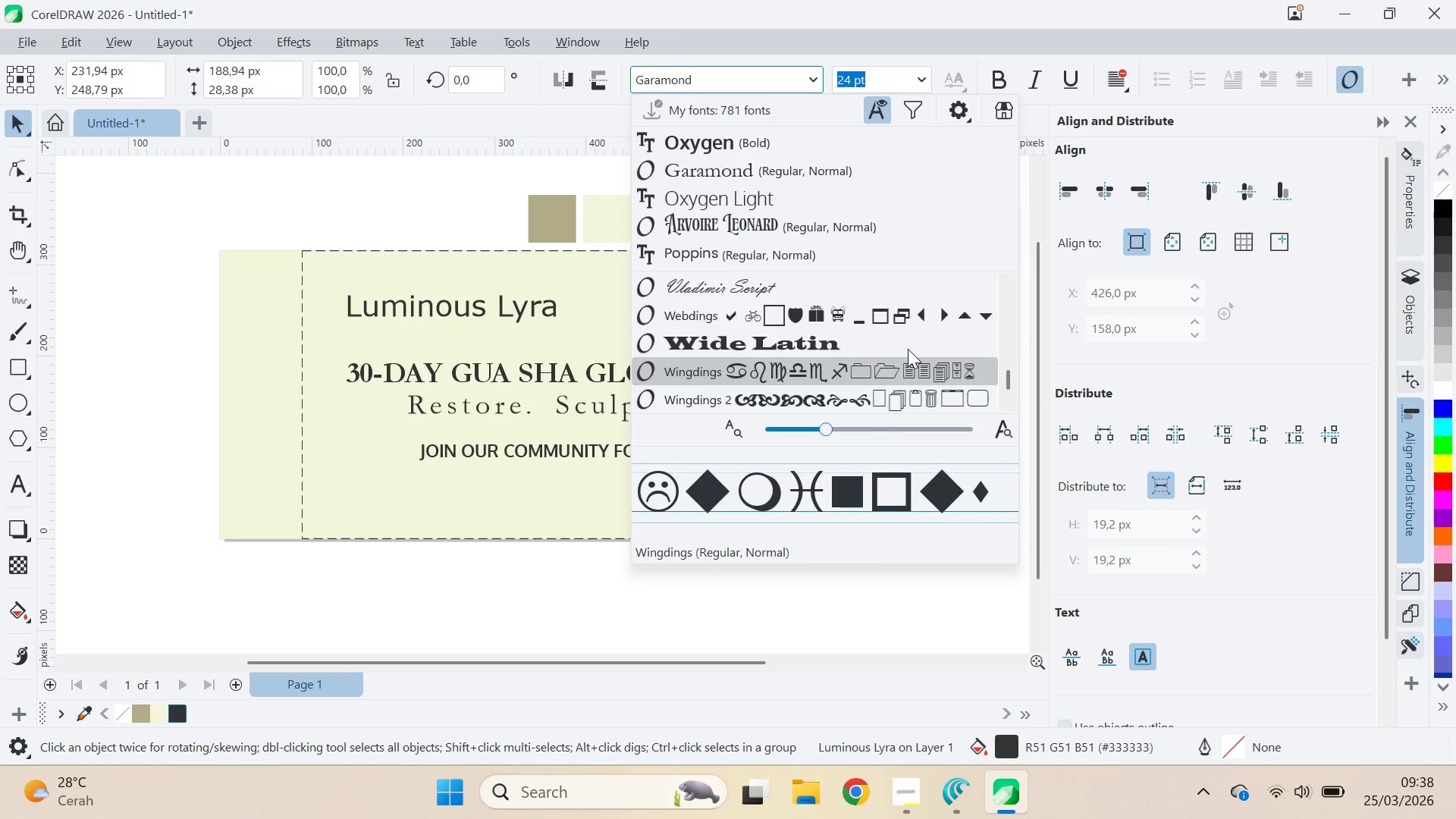 
key(ArrowDown)
 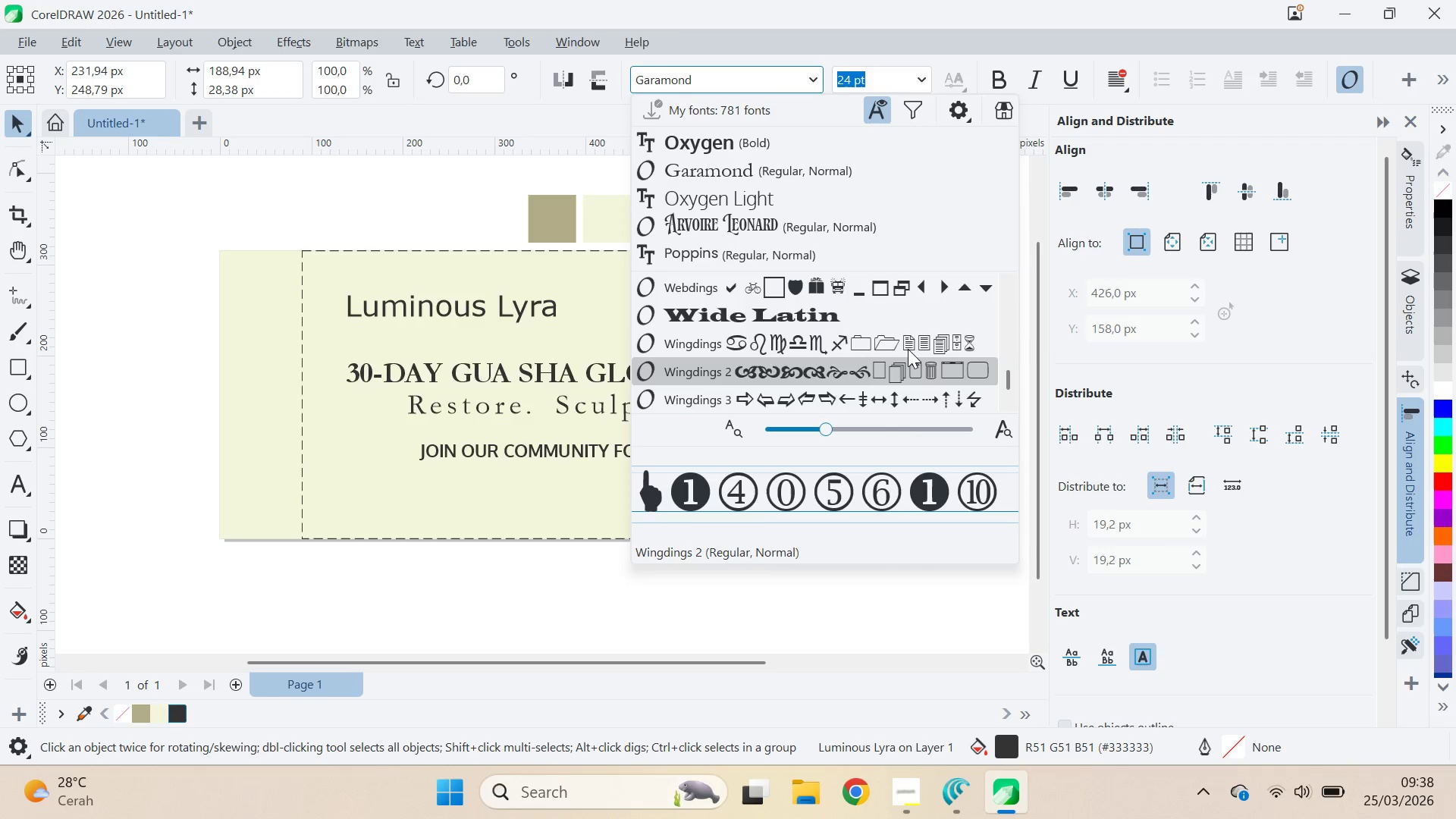 
key(ArrowDown)
 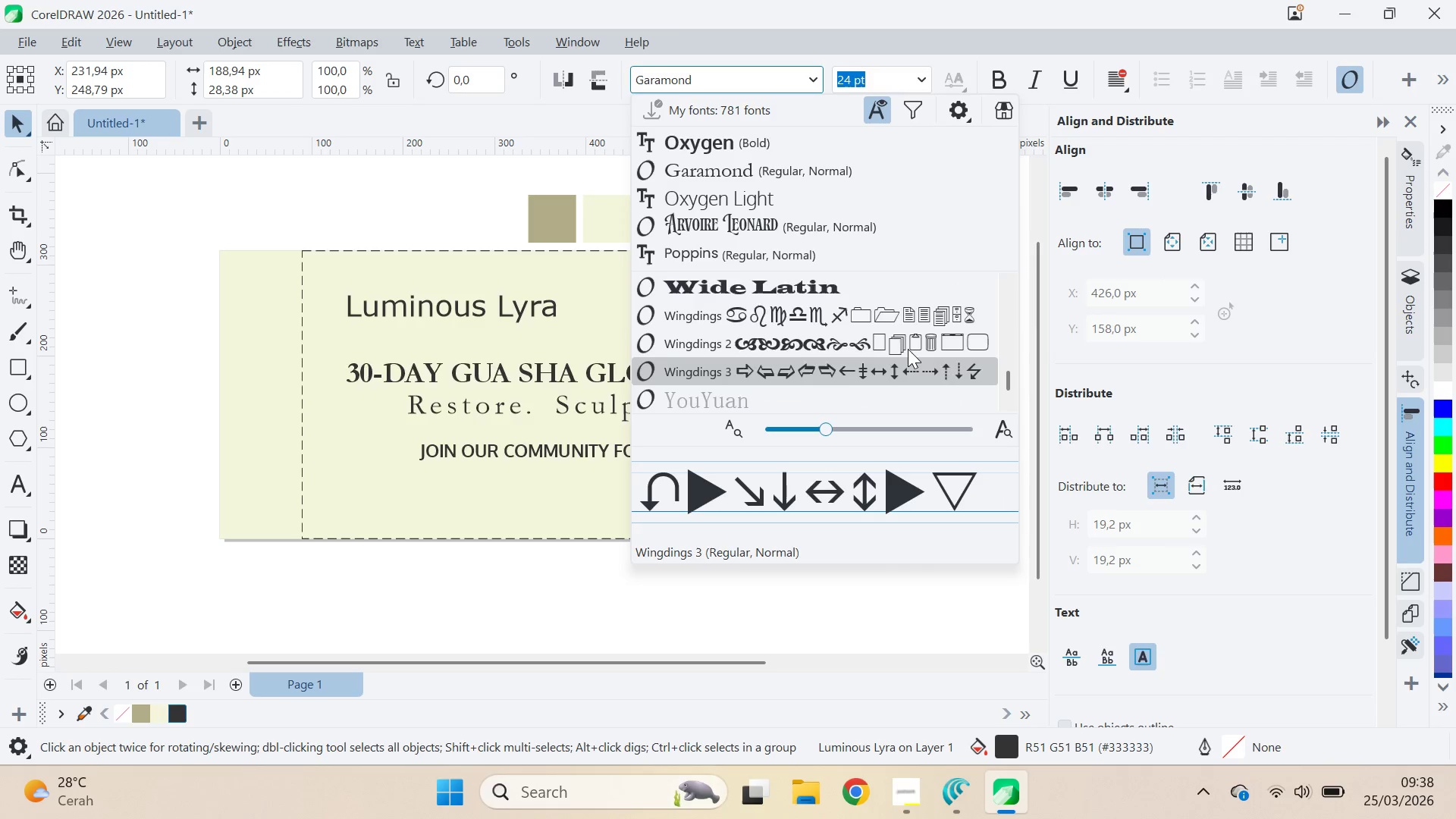 
key(ArrowDown)
 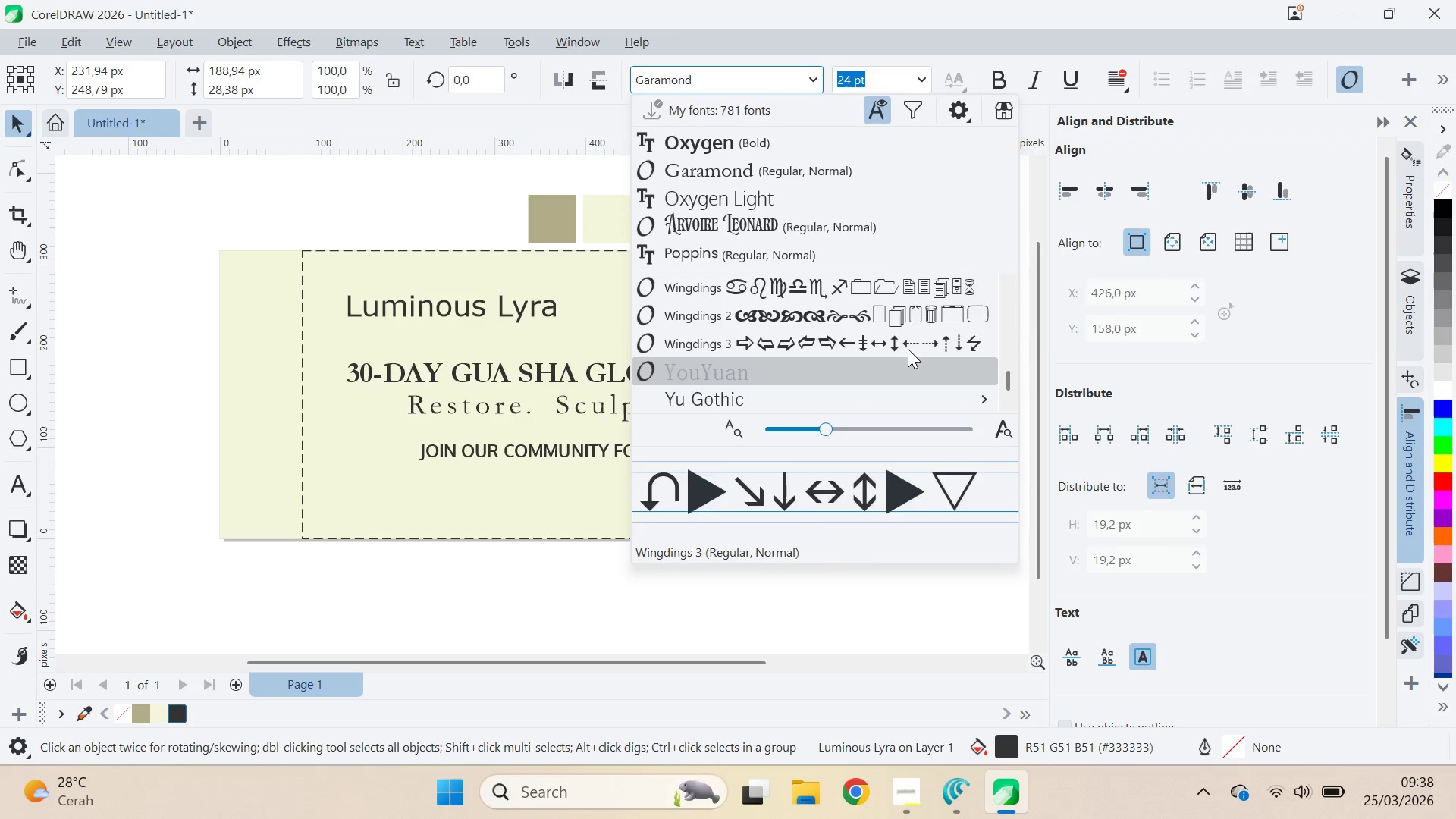 
key(ArrowDown)
 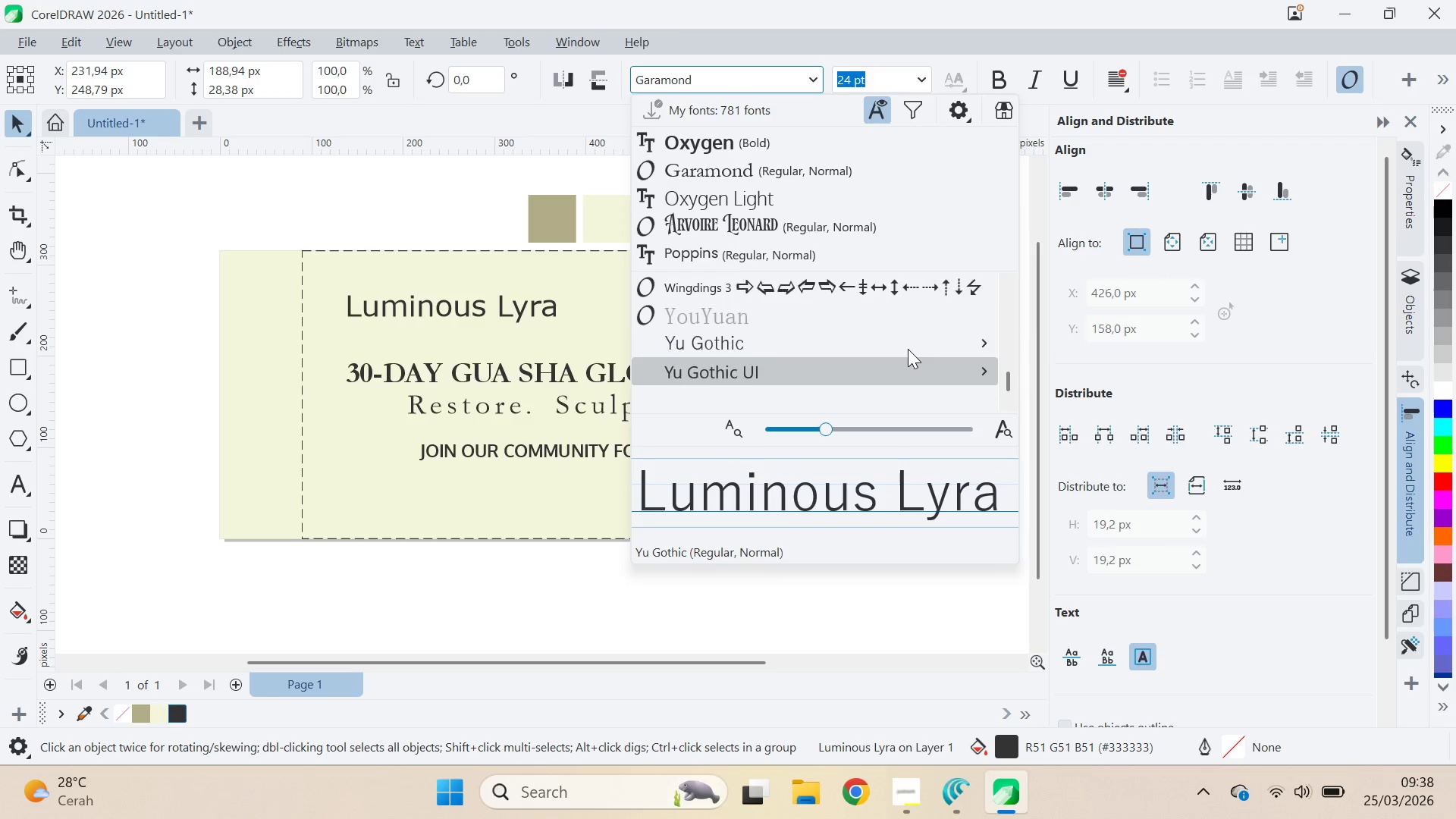 
key(ArrowDown)
 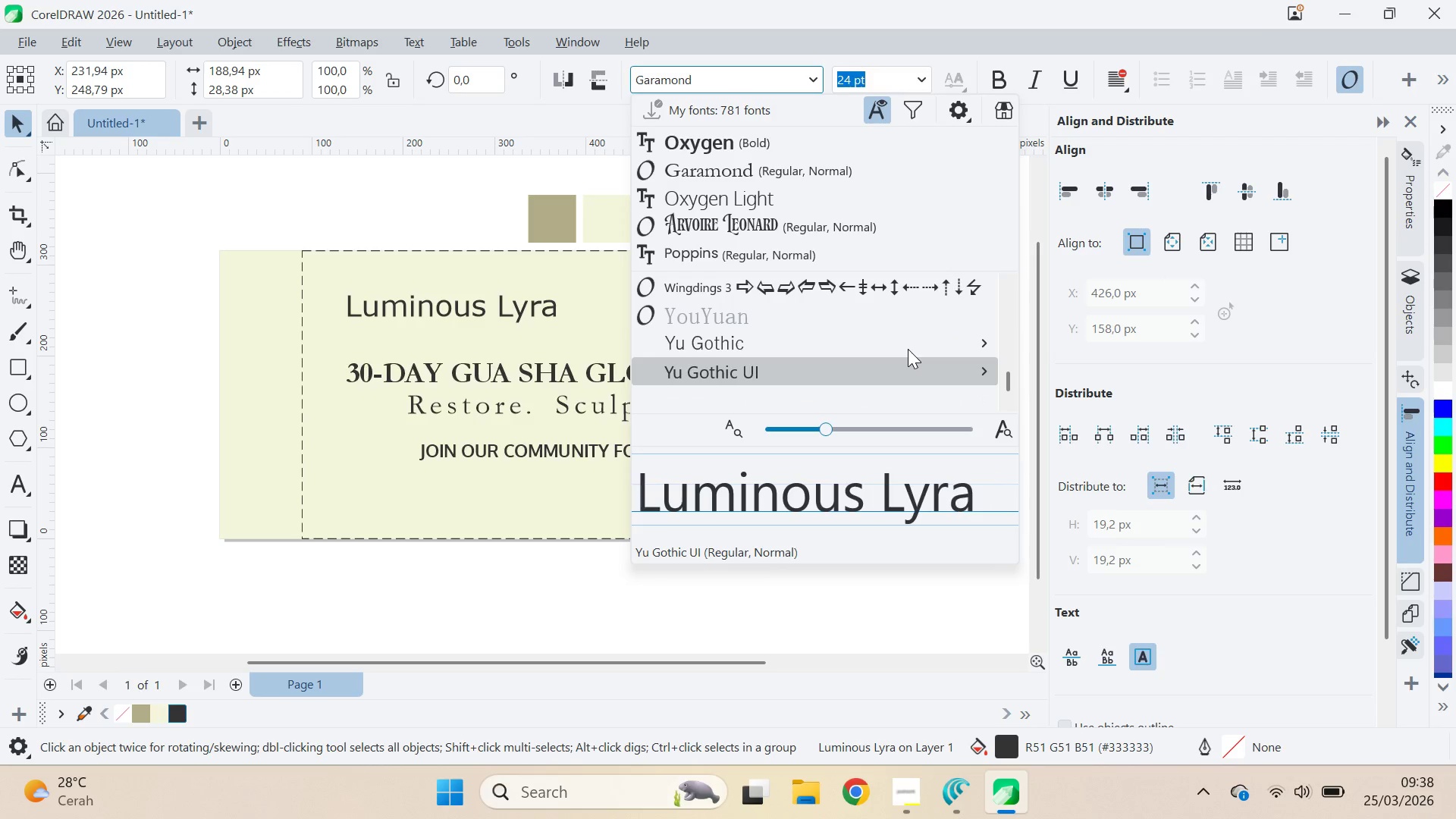 
key(ArrowDown)
 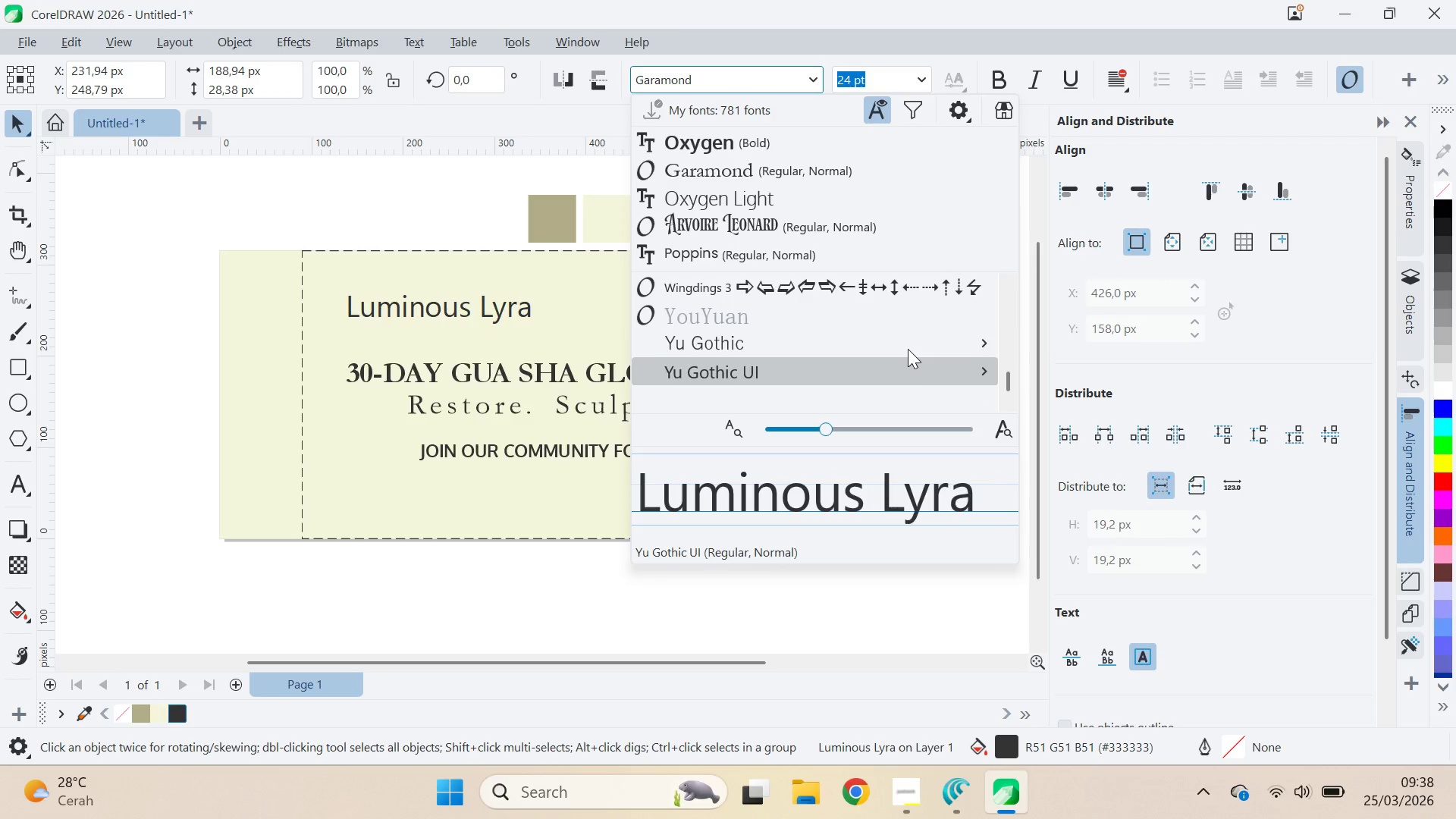 
key(ArrowUp)
 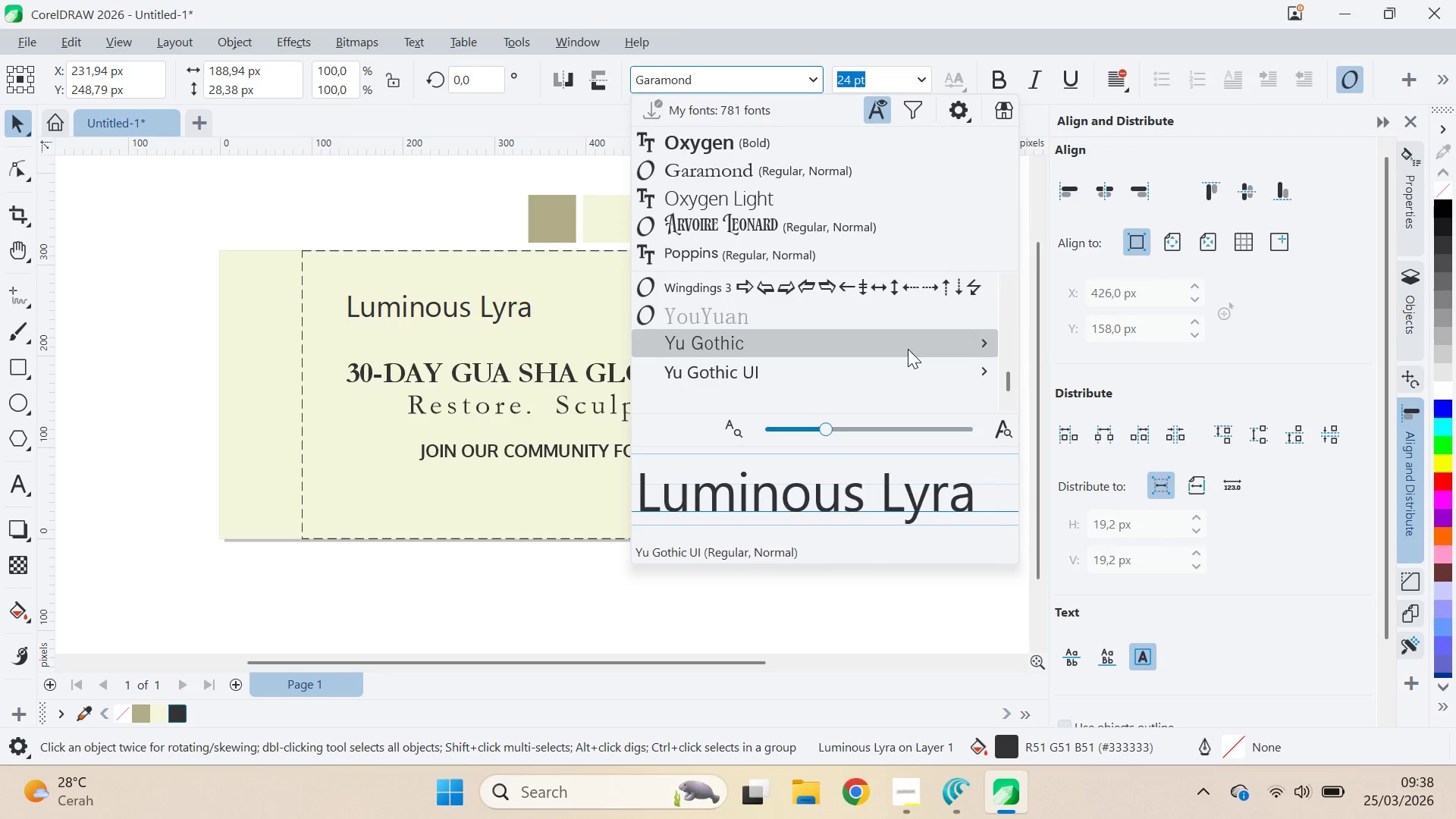 
key(ArrowUp)
 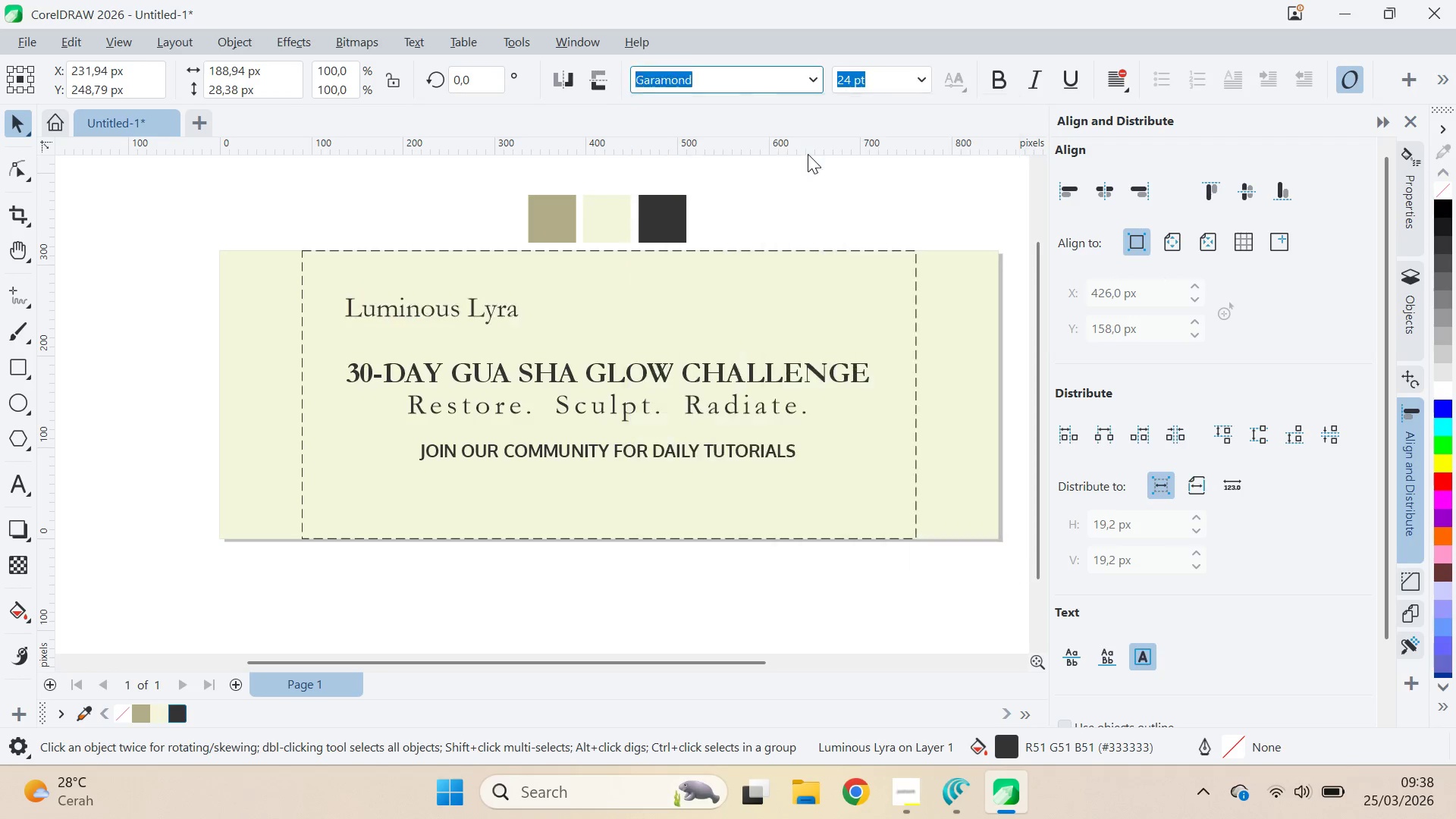 
left_click([1006, 74])
 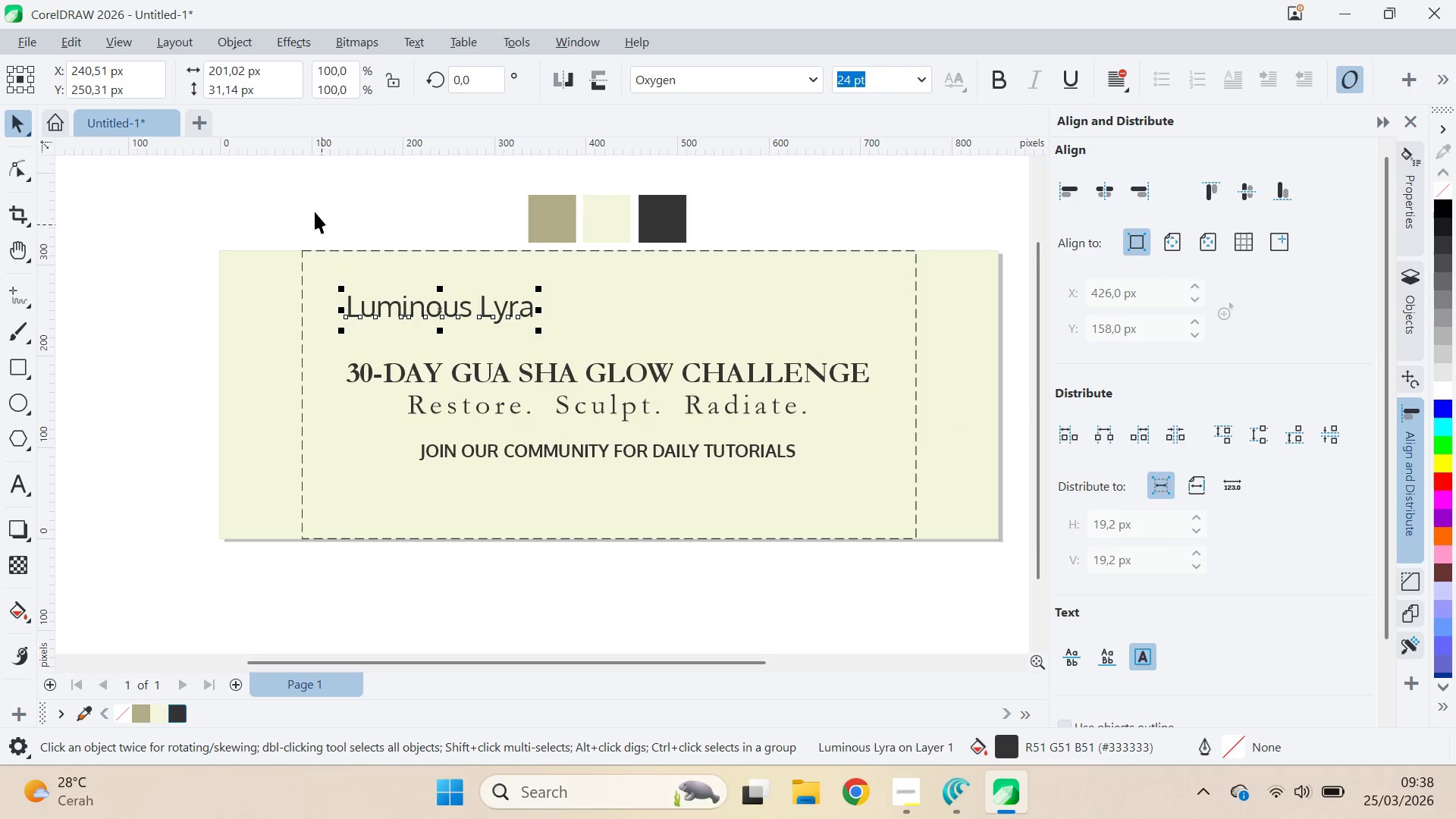 
left_click([415, 44])
 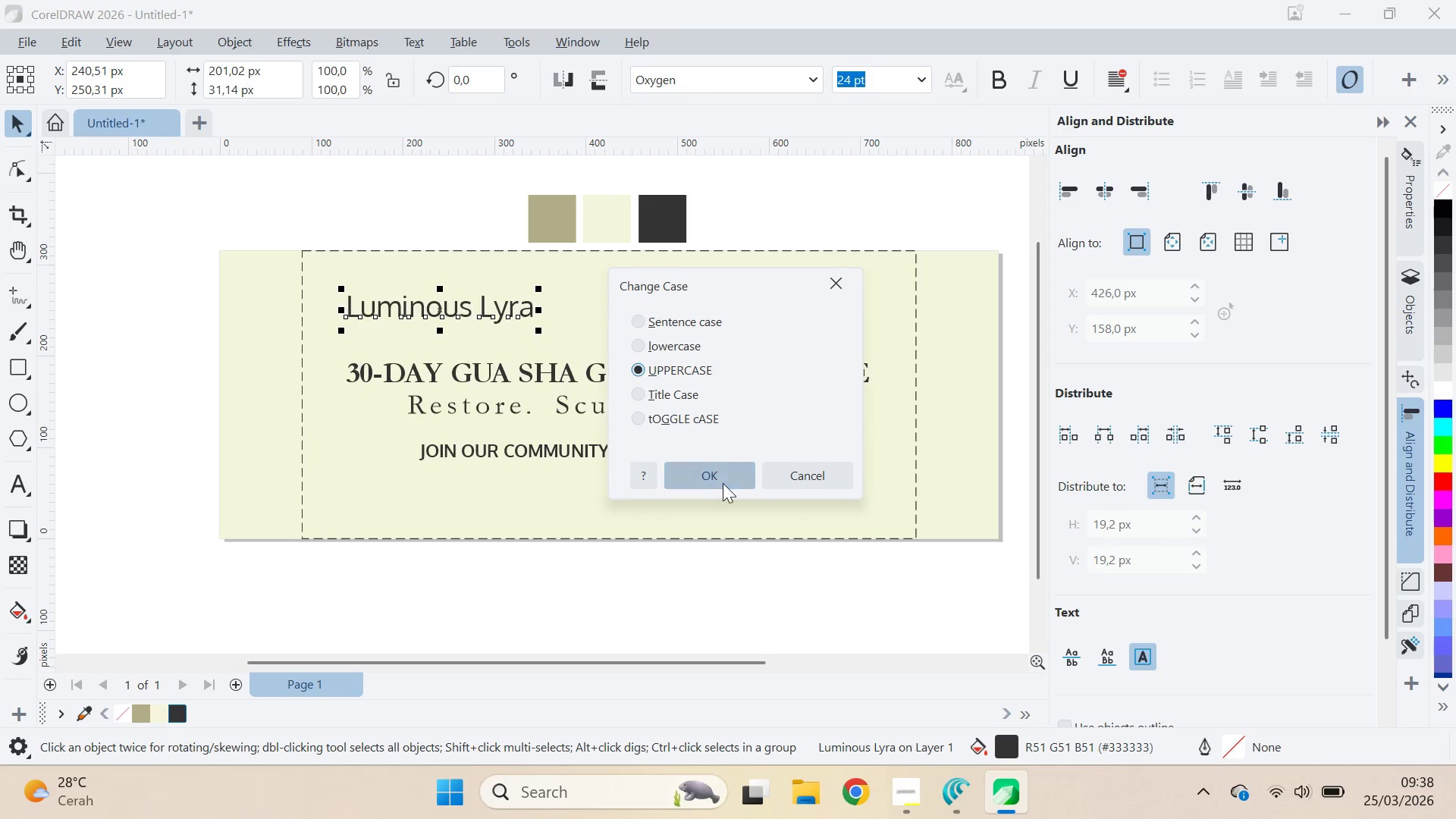 
key(A)
 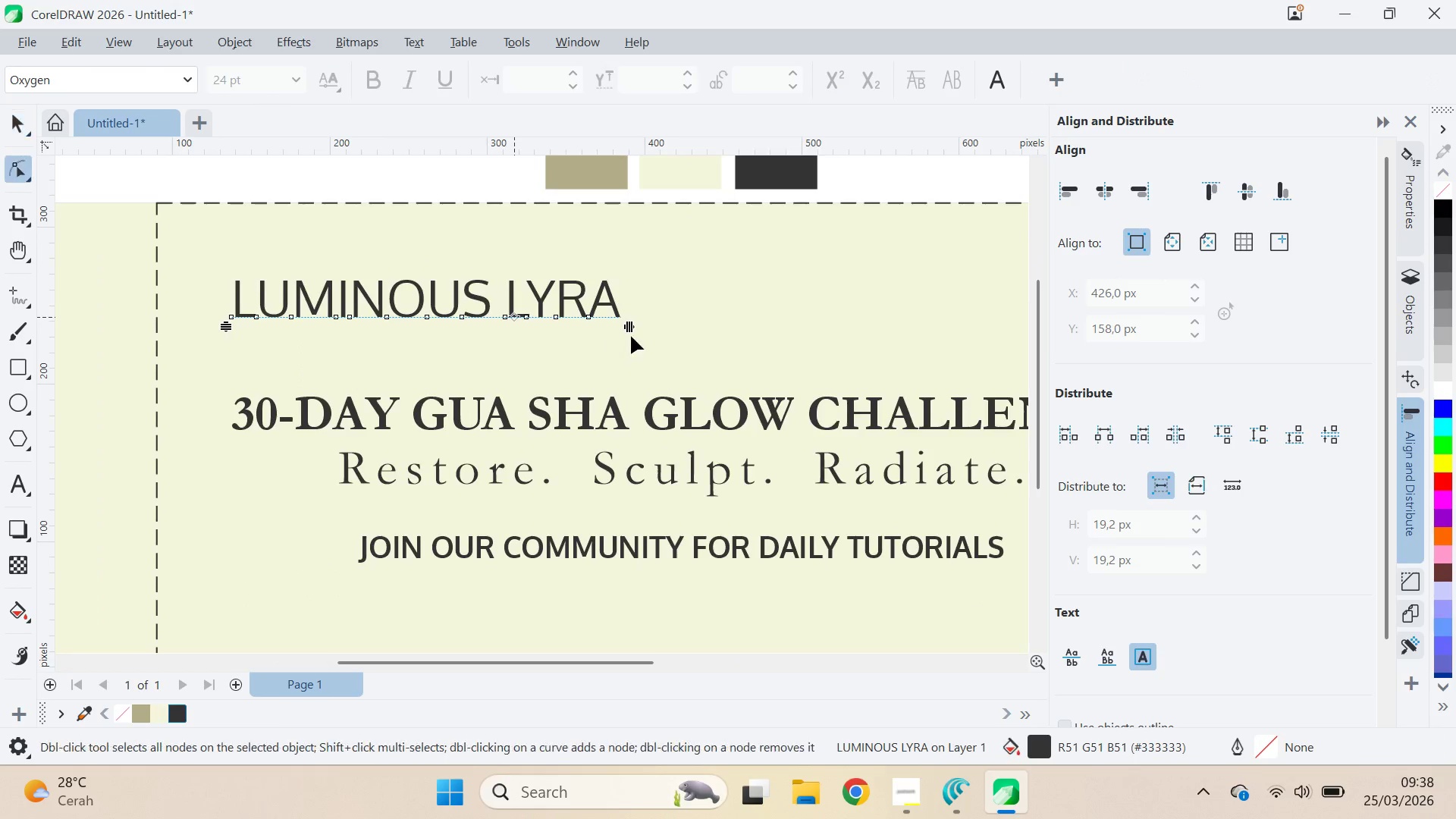 
scroll: coordinate [505, 317], scroll_direction: up, amount: 4.0
 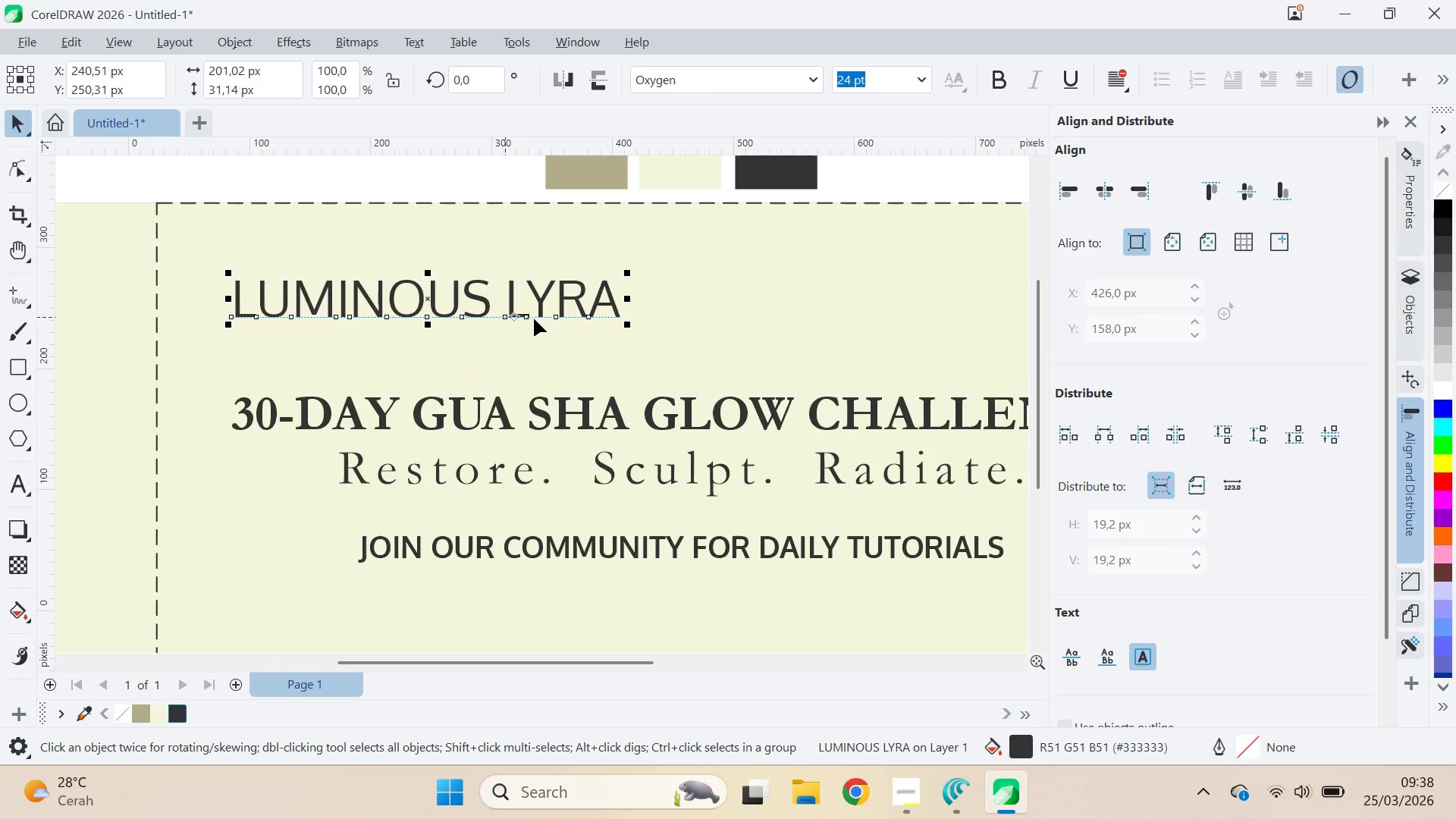 
left_click_drag(start_coordinate=[631, 335], to_coordinate=[554, 344])
 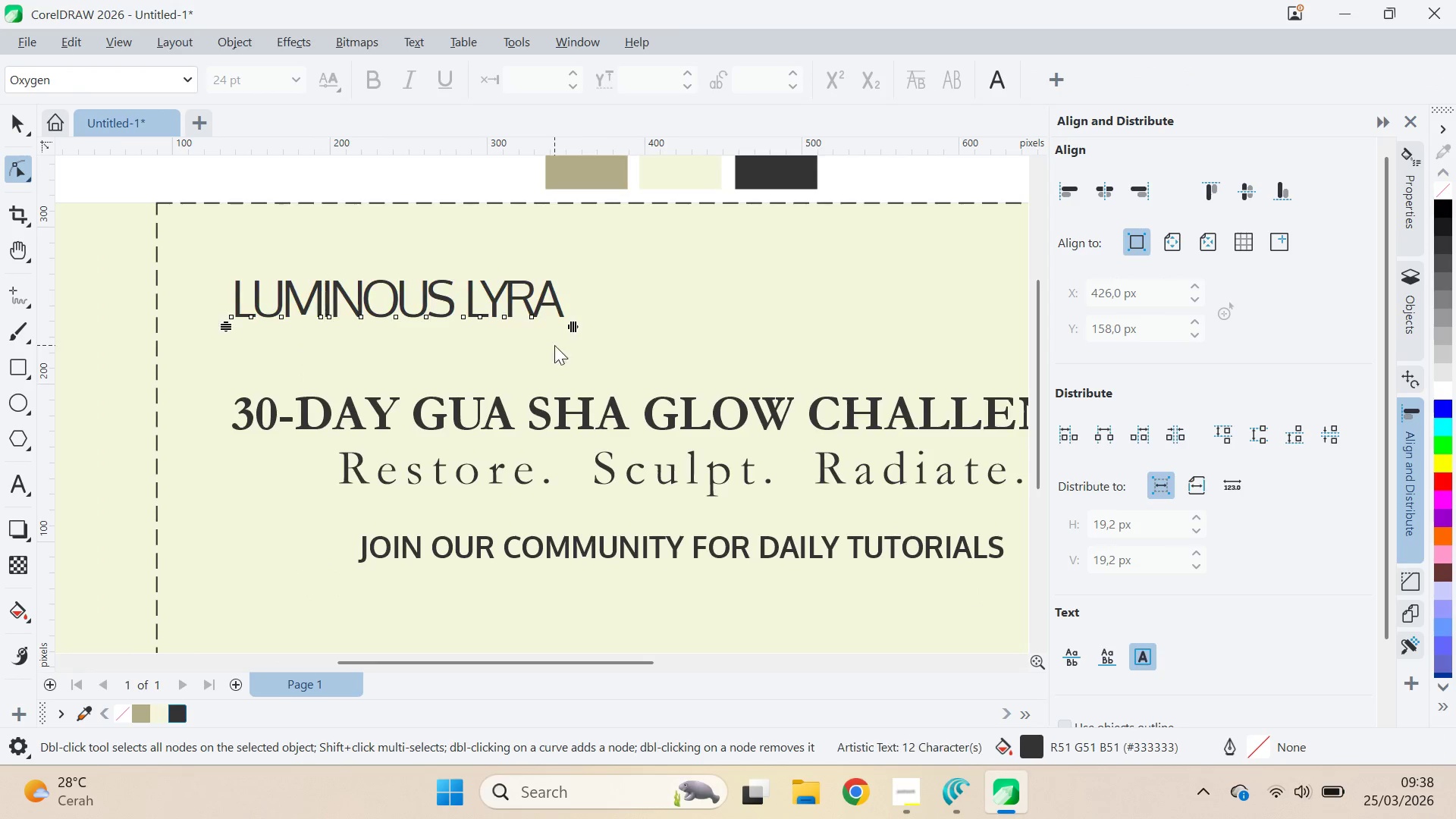 
key(V)
 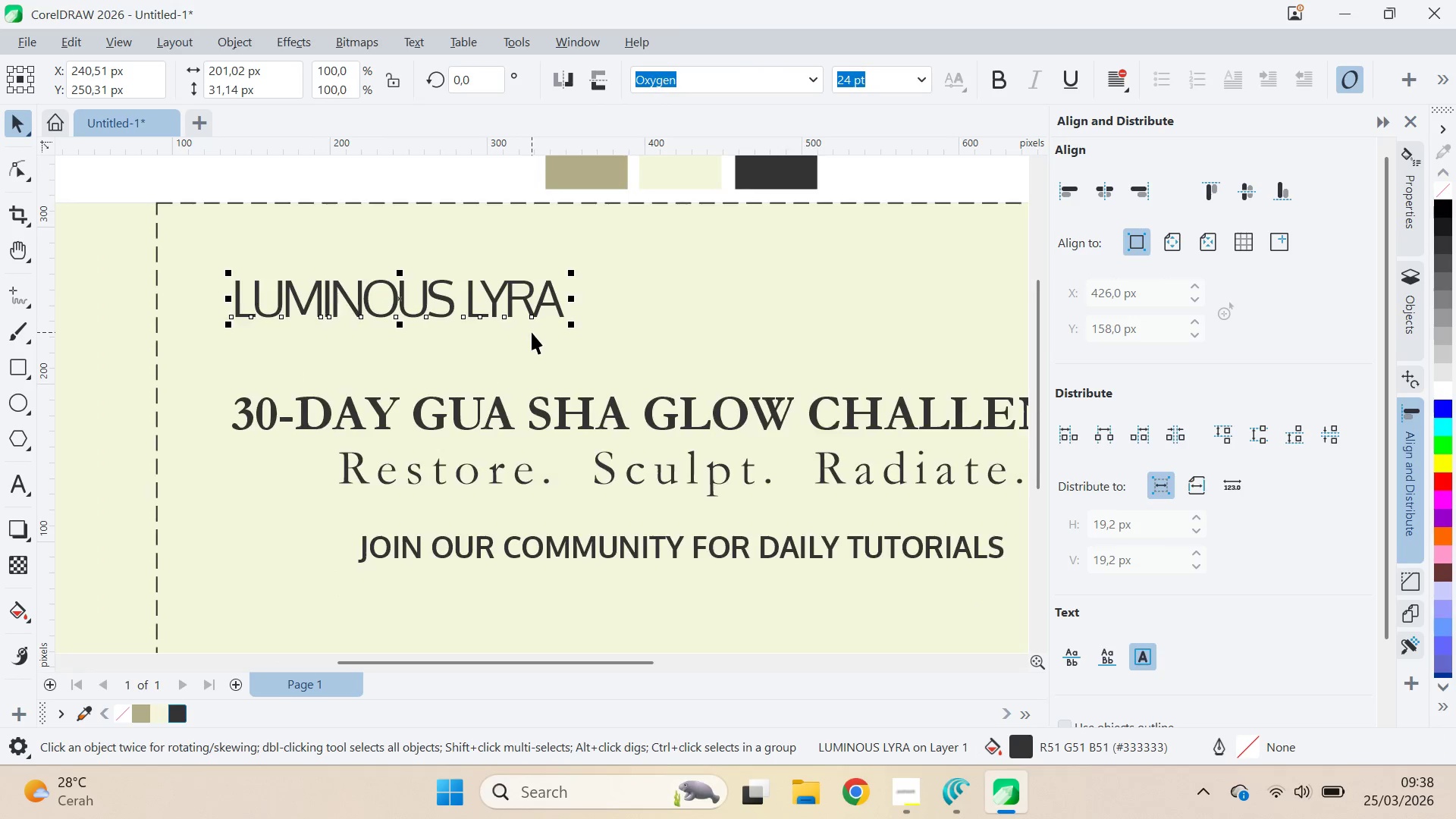 
key(Shift+ShiftLeft)
 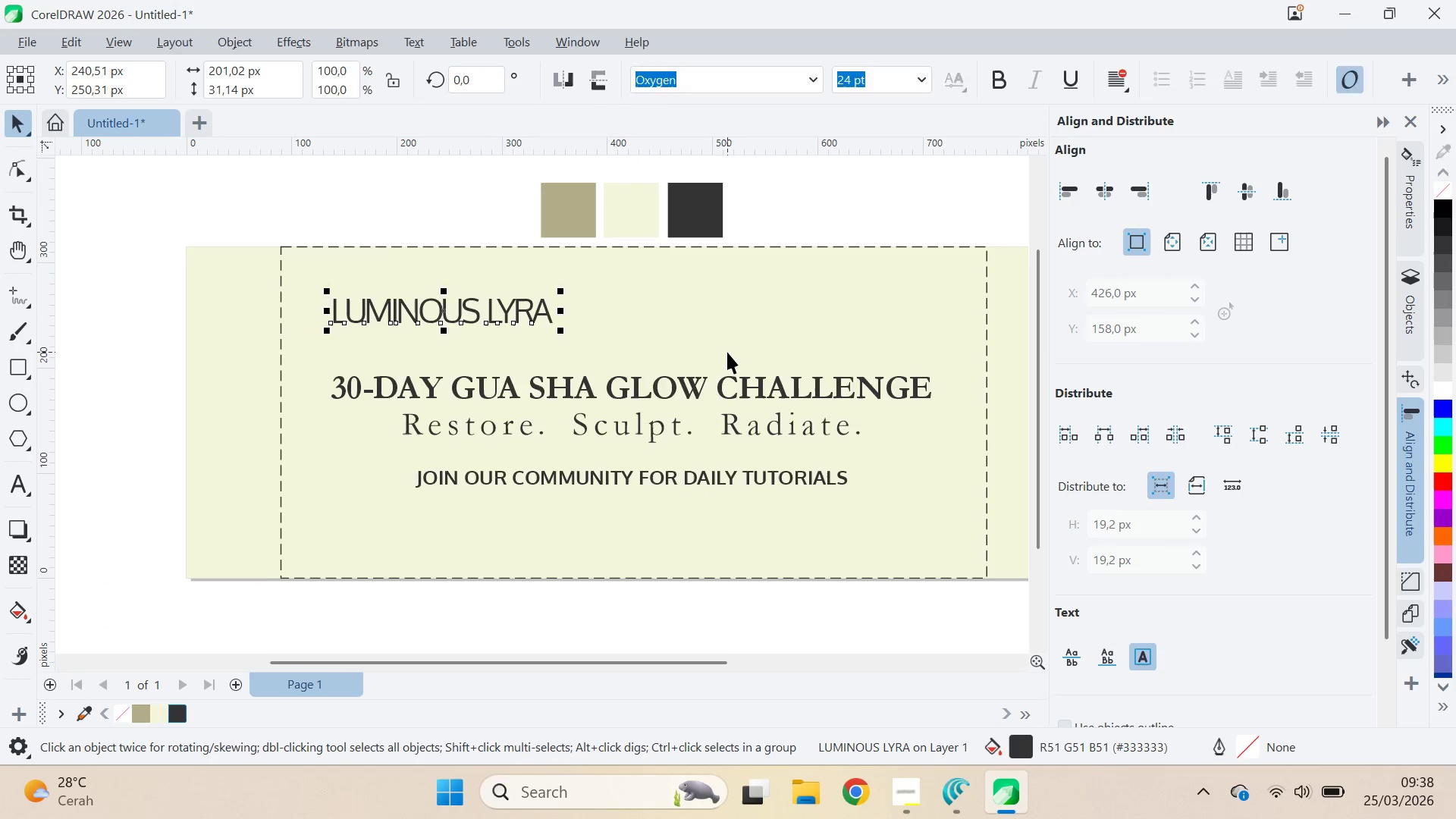 
left_click([727, 352])
 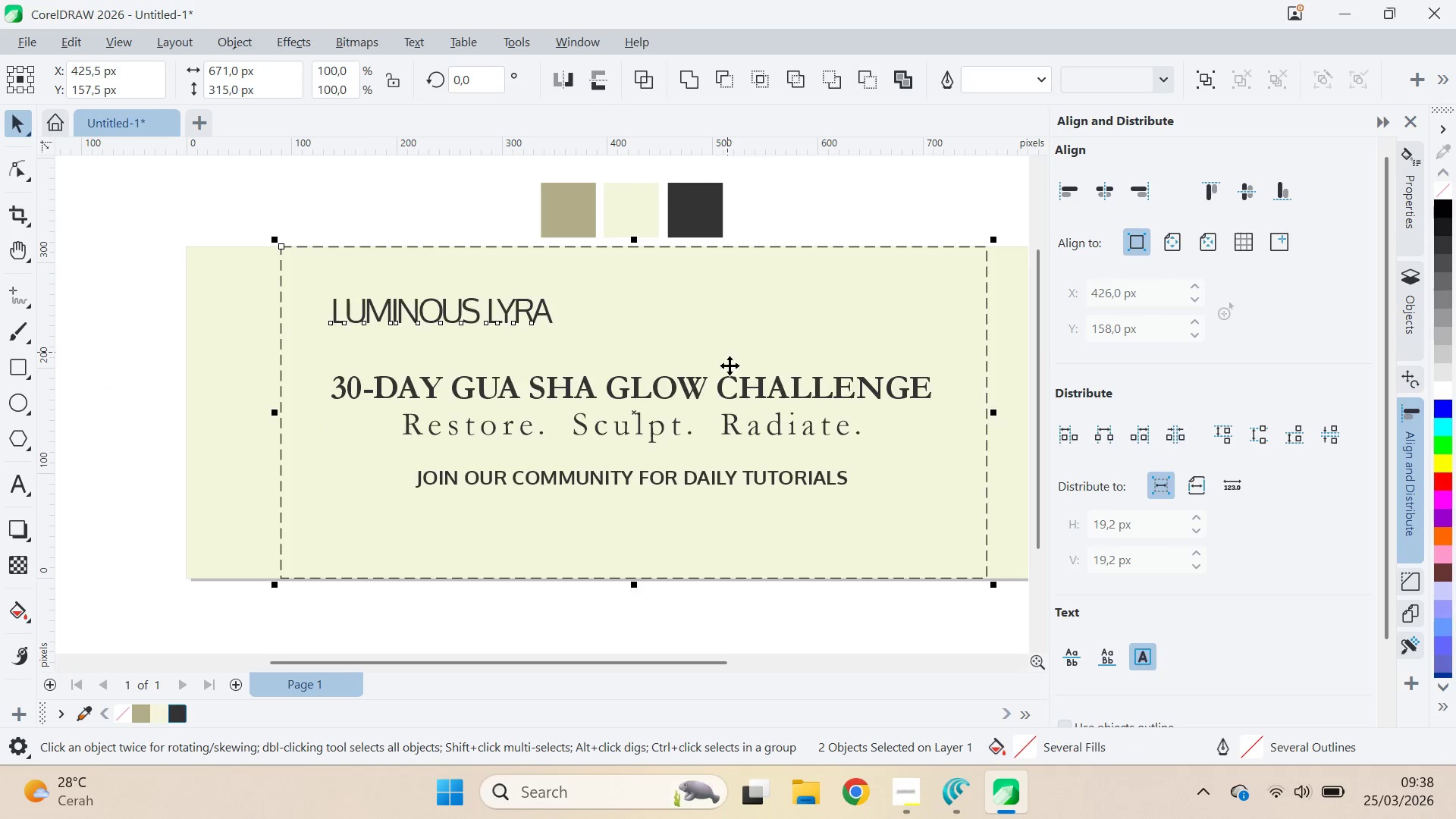 
scroll: coordinate [536, 340], scroll_direction: down, amount: 3.0
 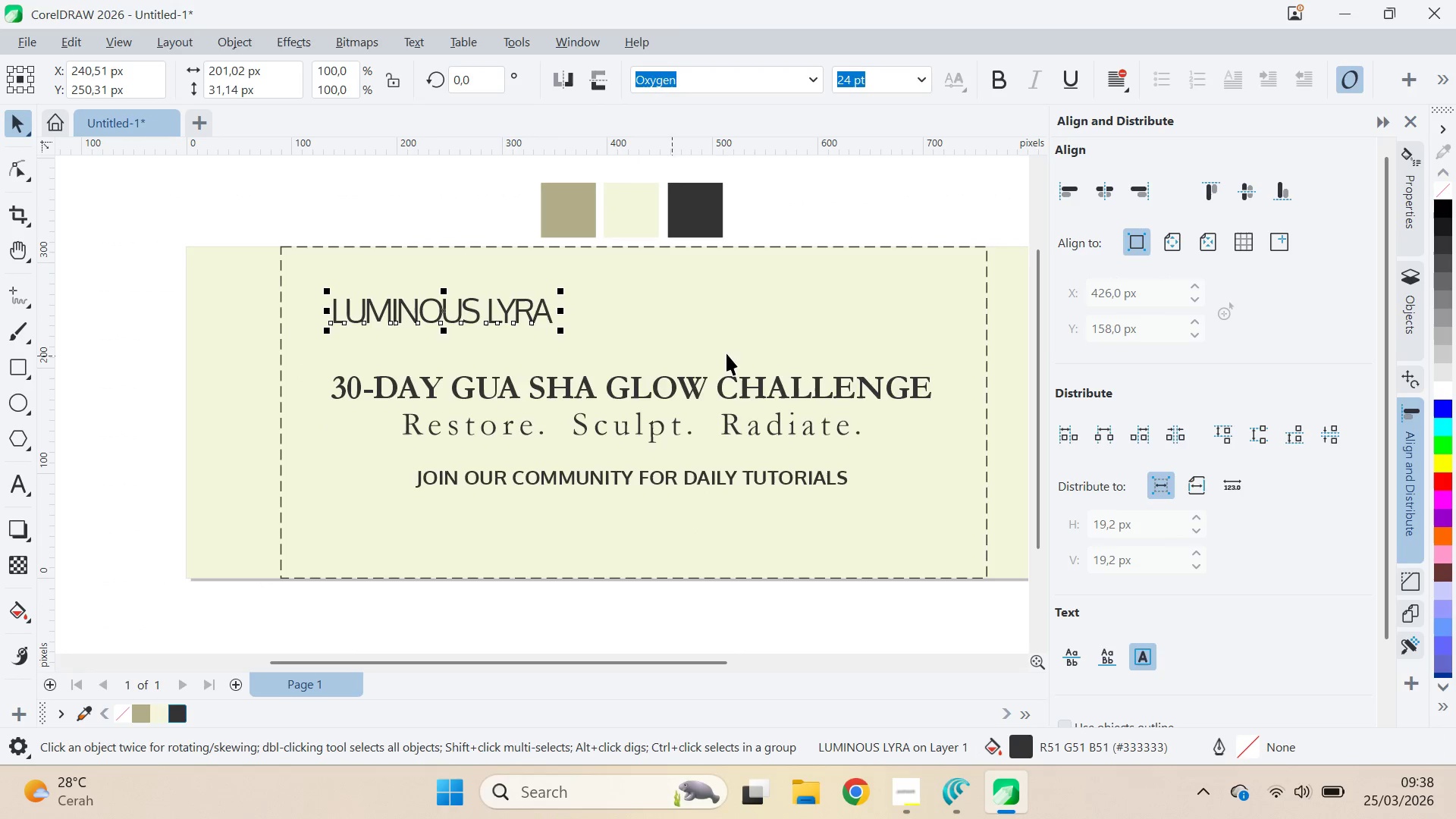 
type(cqvqv)
 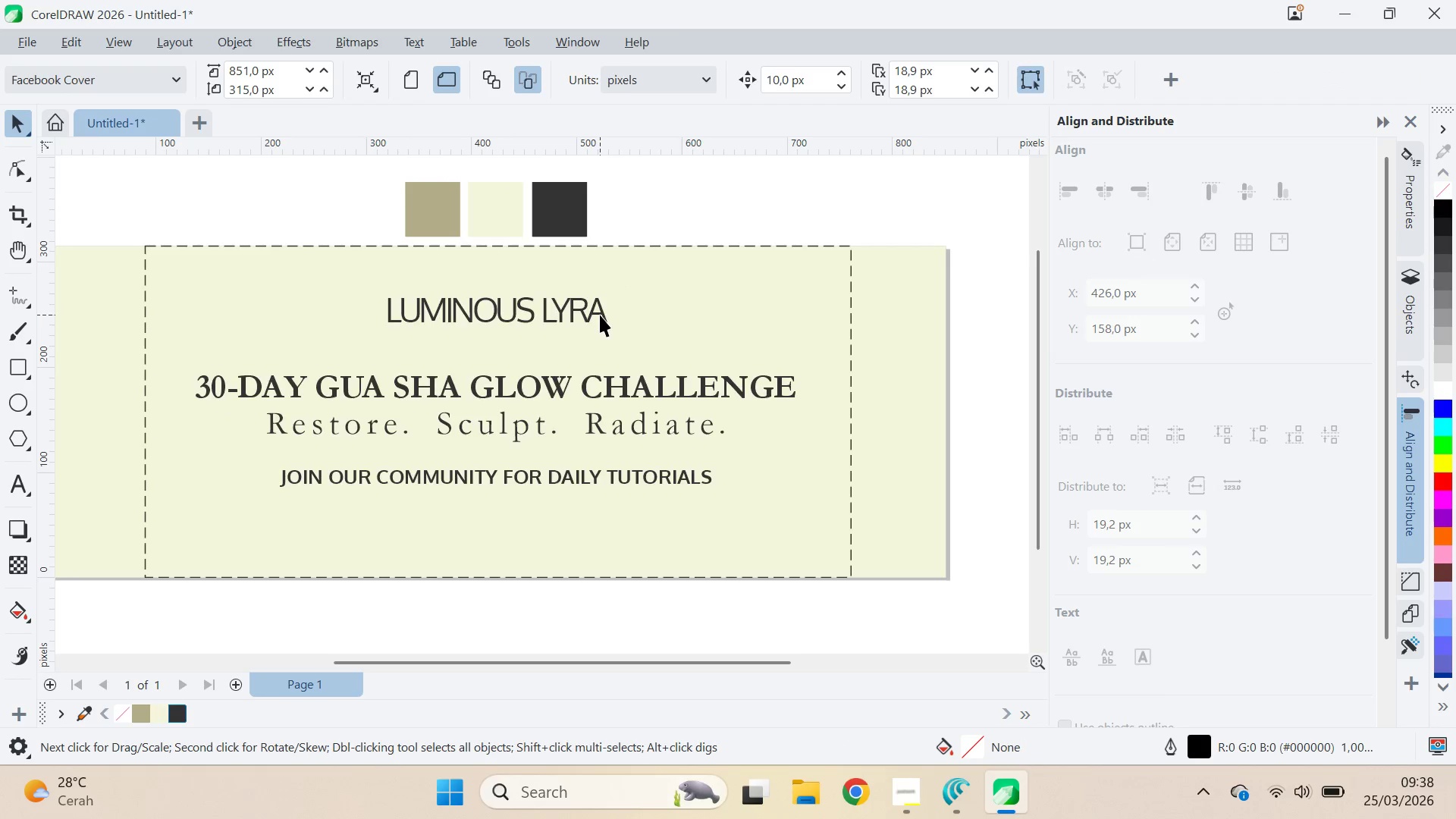 
left_click_drag(start_coordinate=[785, 653], to_coordinate=[774, 638])
 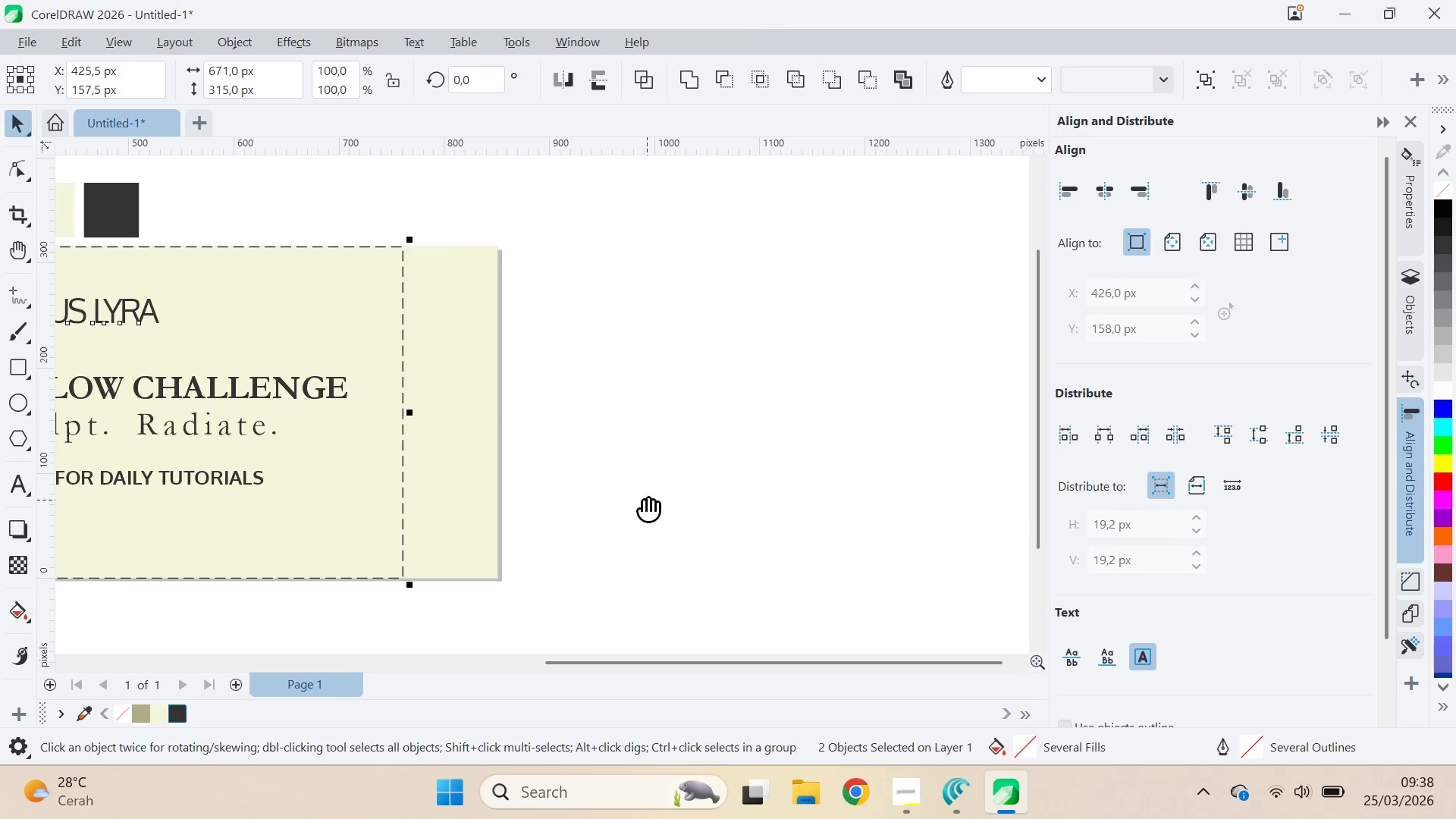 
left_click_drag(start_coordinate=[615, 500], to_coordinate=[990, 506])
 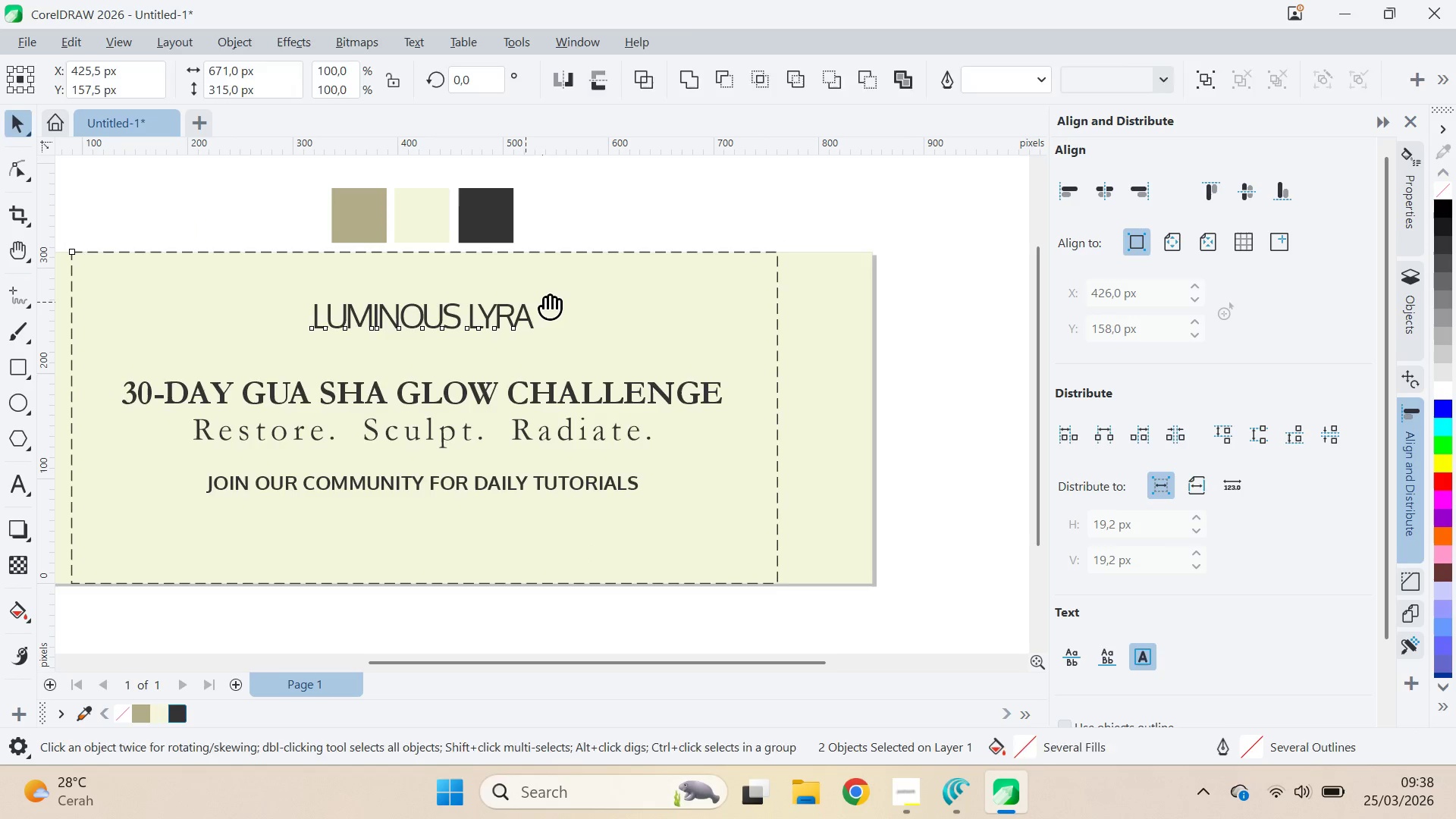 
left_click_drag(start_coordinate=[549, 297], to_coordinate=[623, 290])
 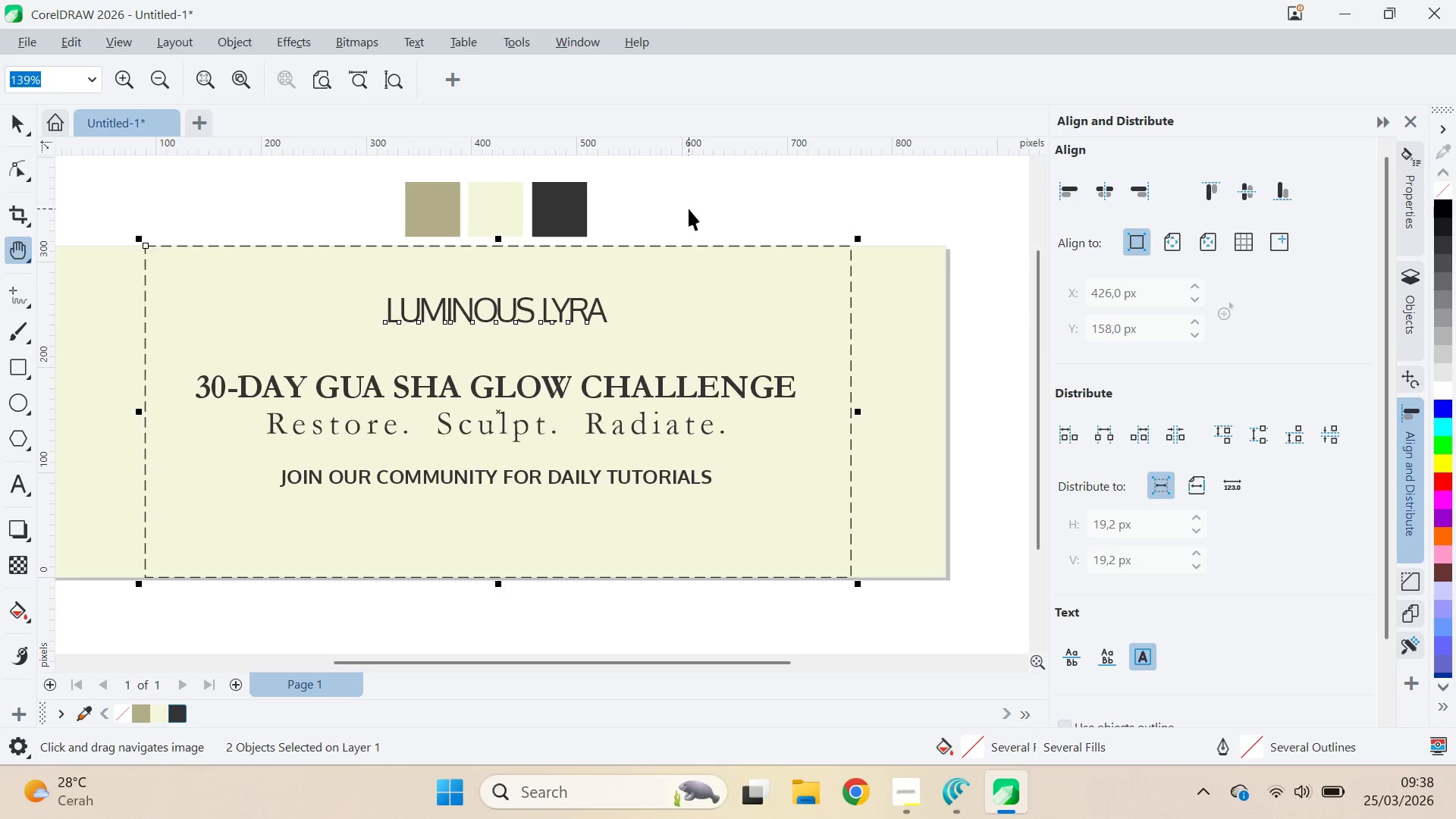 
double_click([689, 208])
 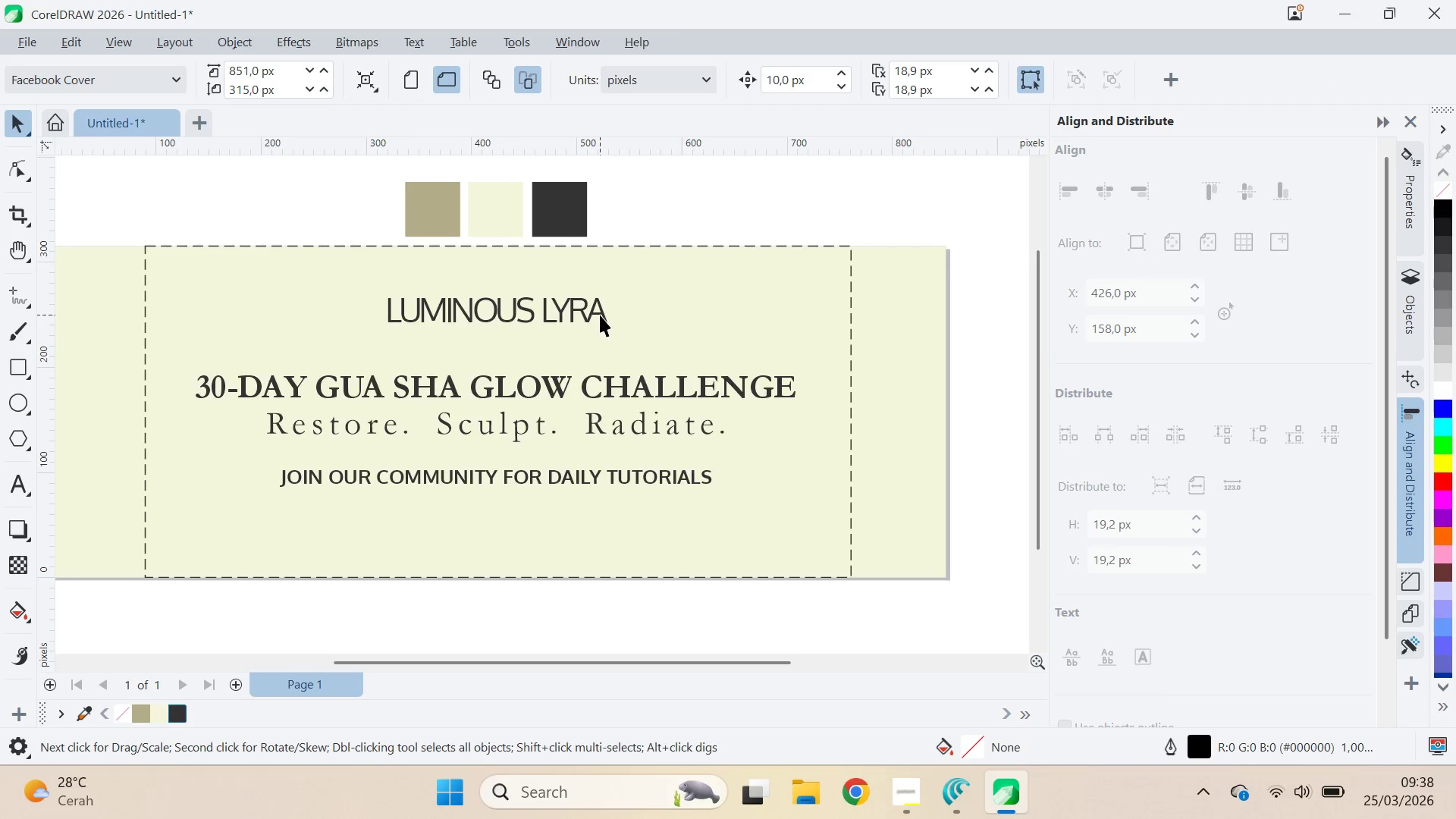 
triple_click([600, 312])
 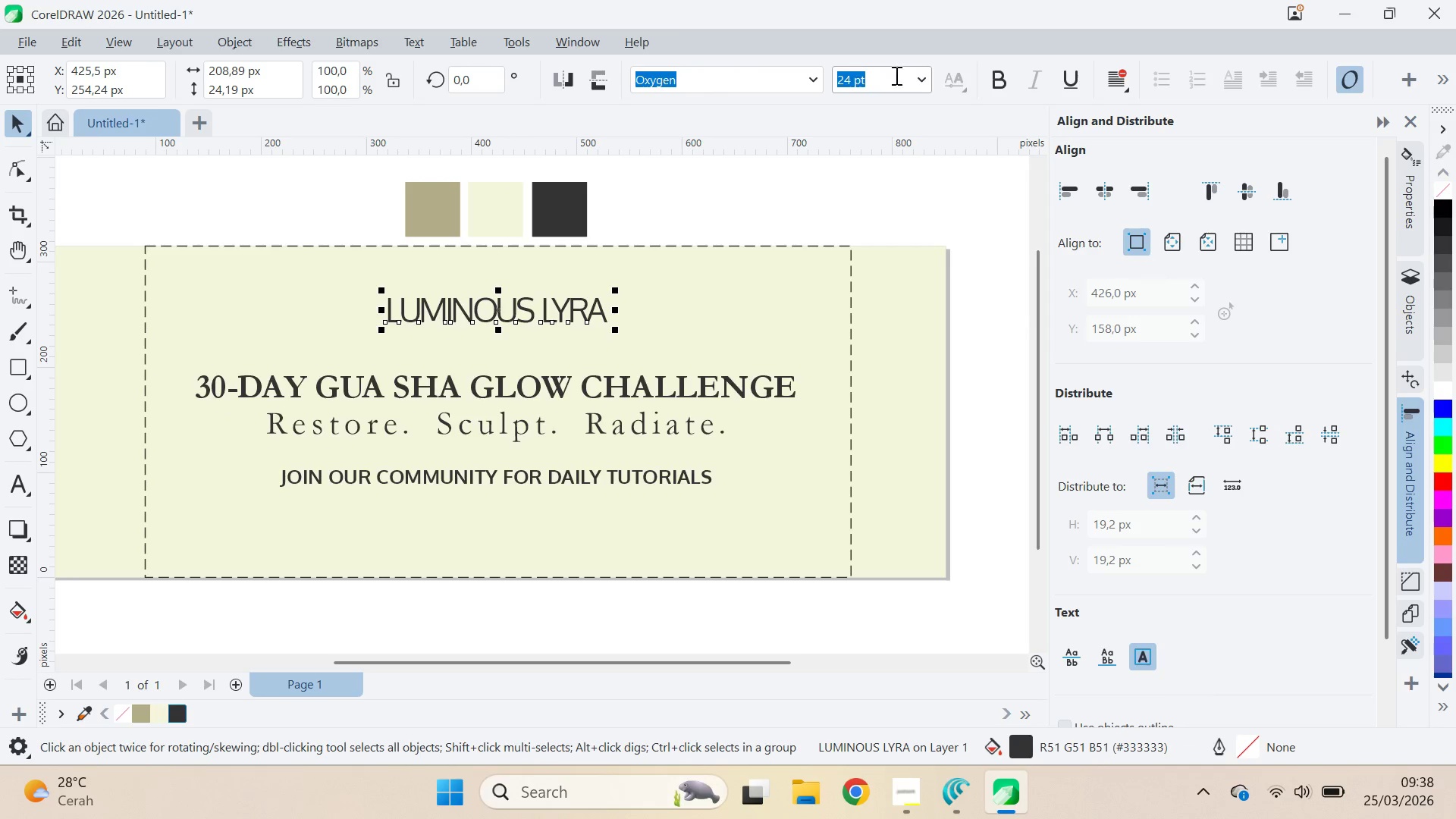 
double_click([918, 84])
 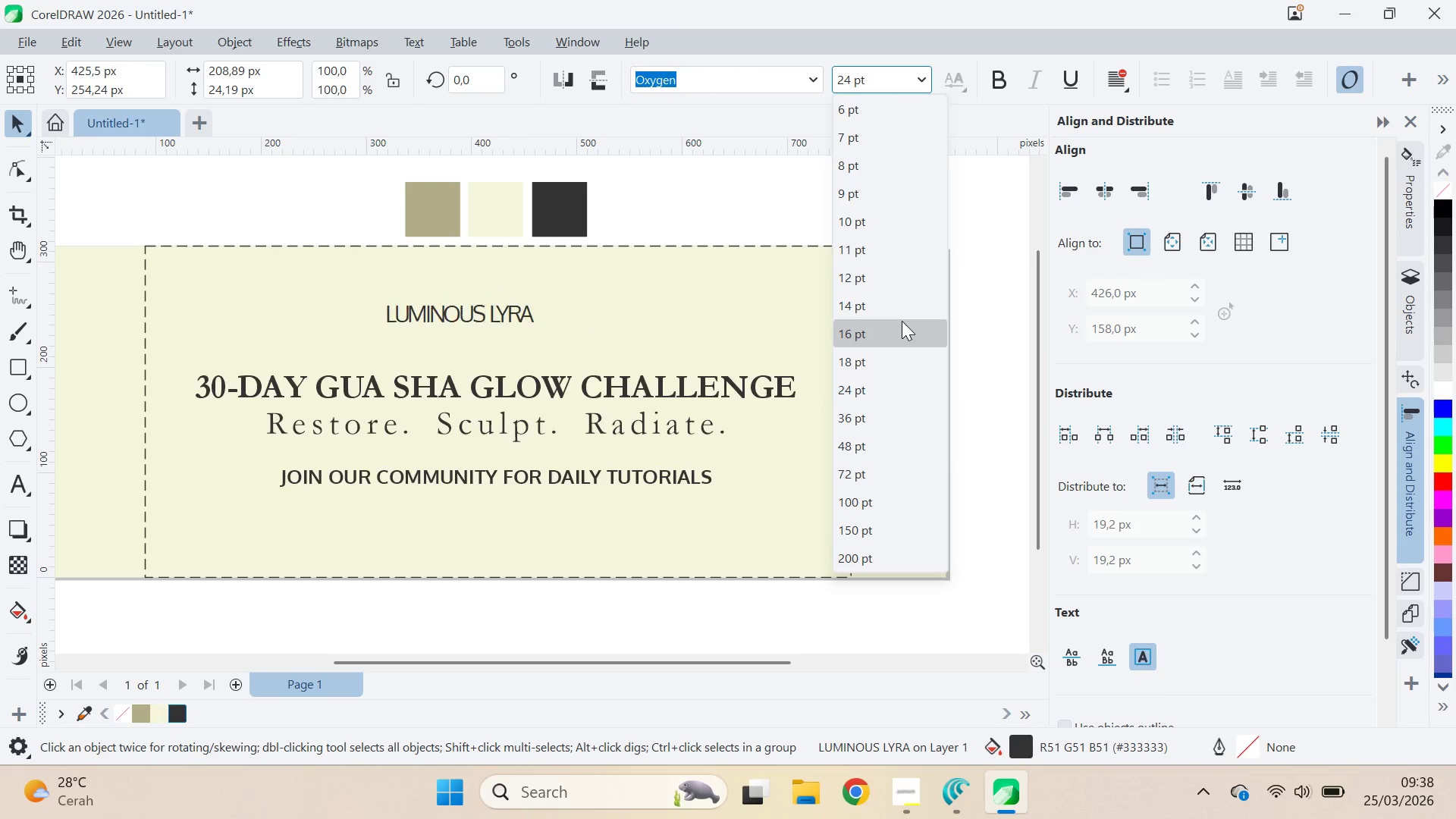 
left_click([905, 309])
 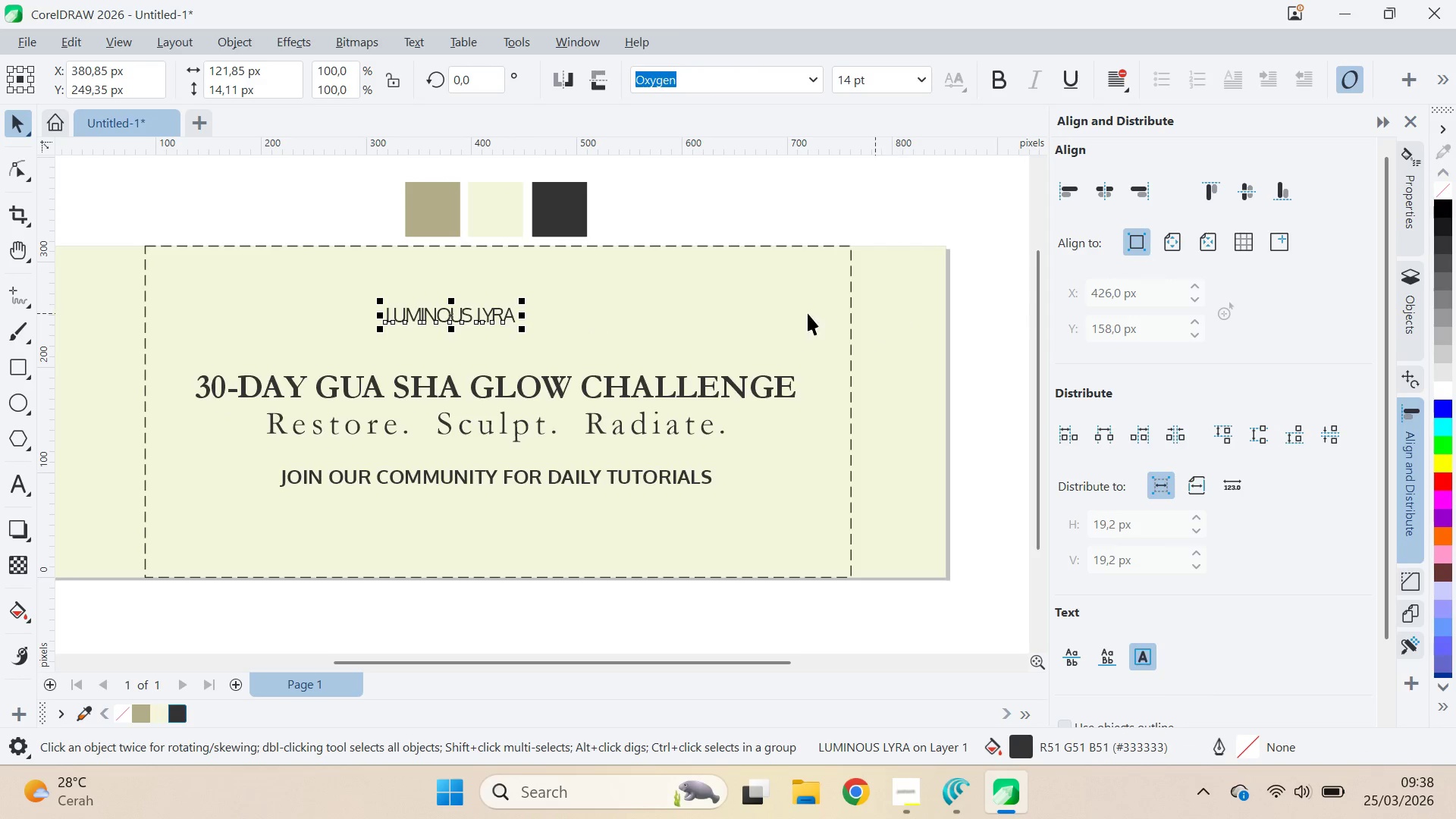 
key(Shift+ShiftLeft)
 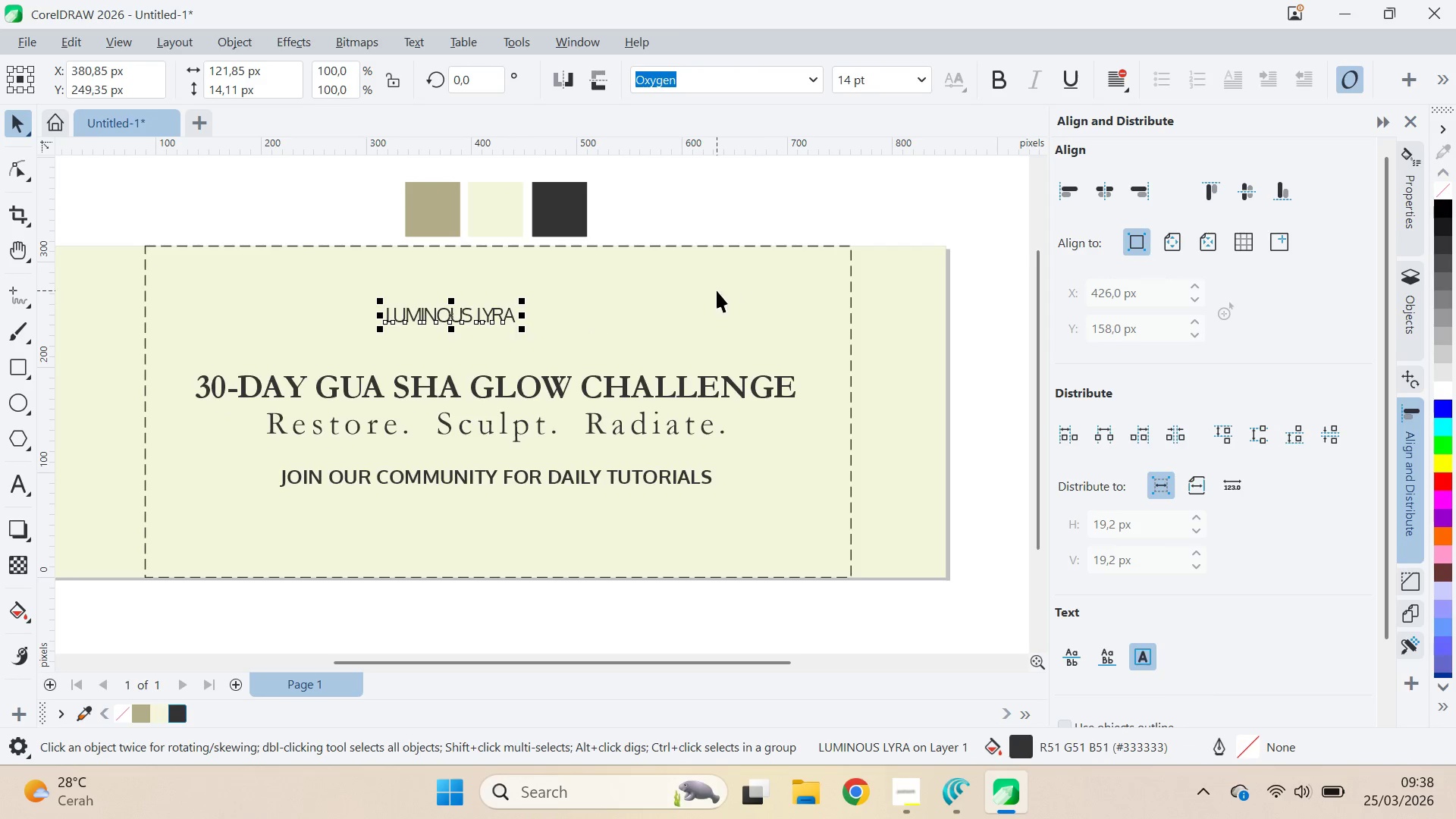 
left_click([717, 290])
 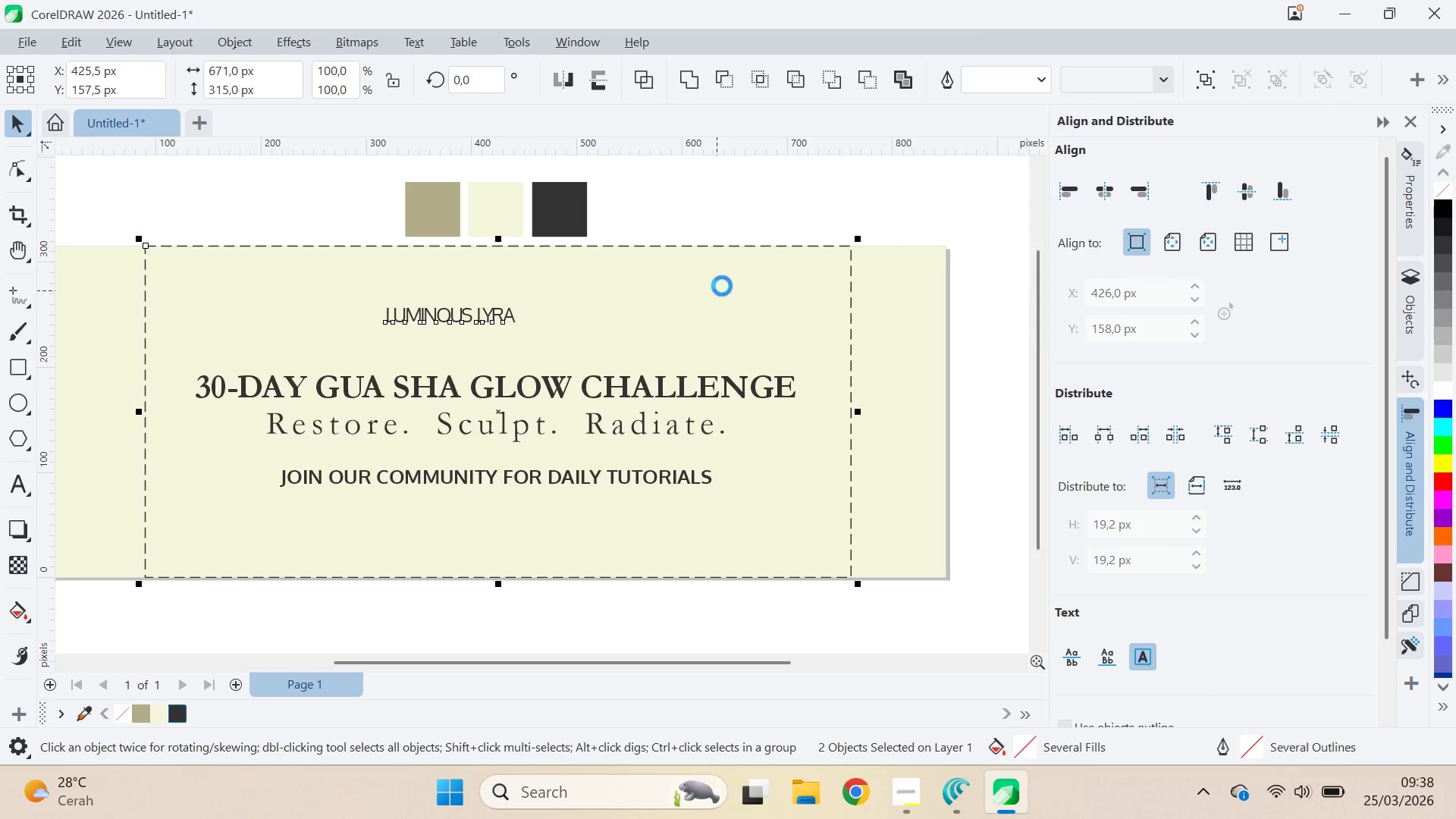 
key(C)
 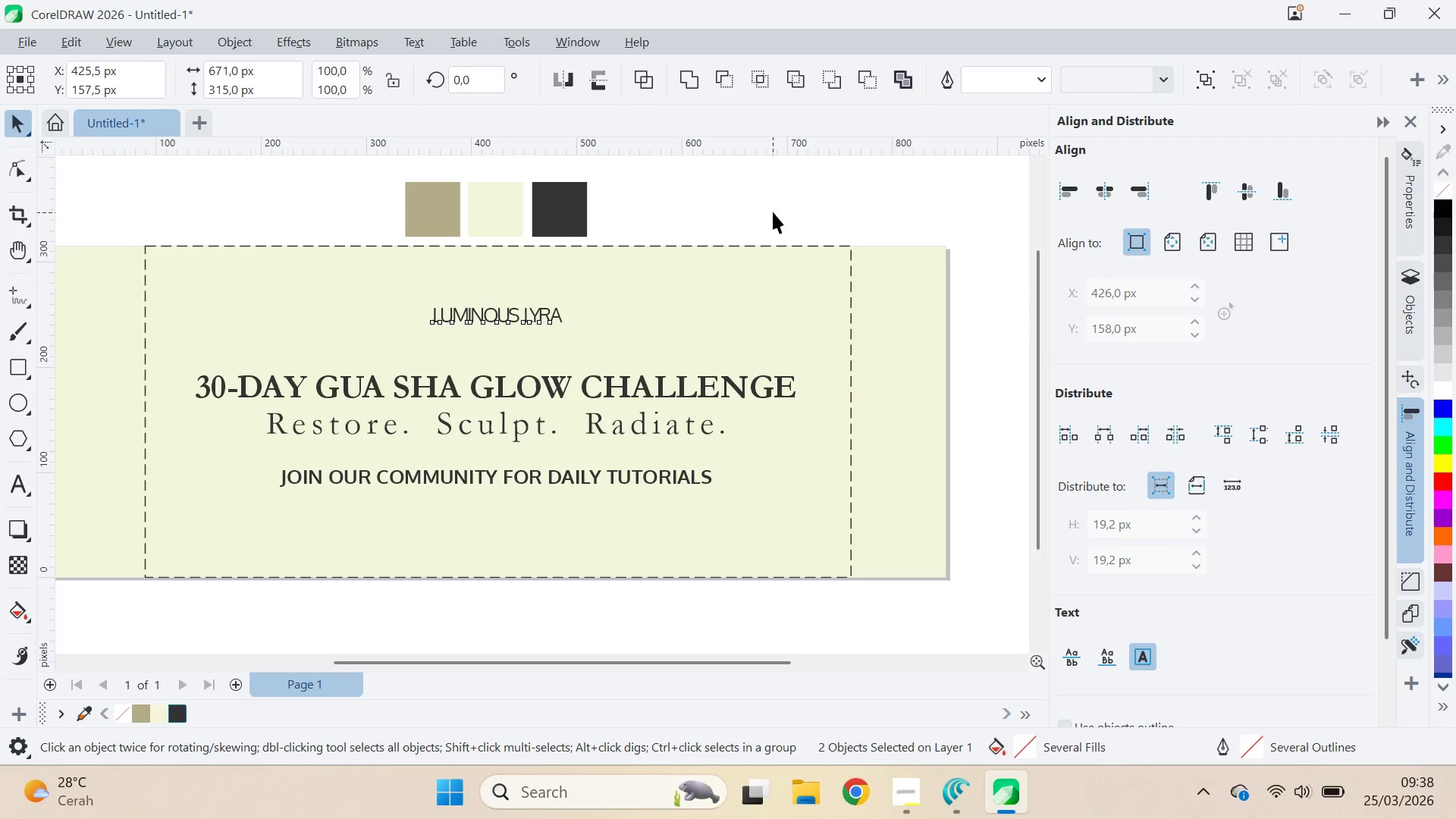 
double_click([773, 212])
 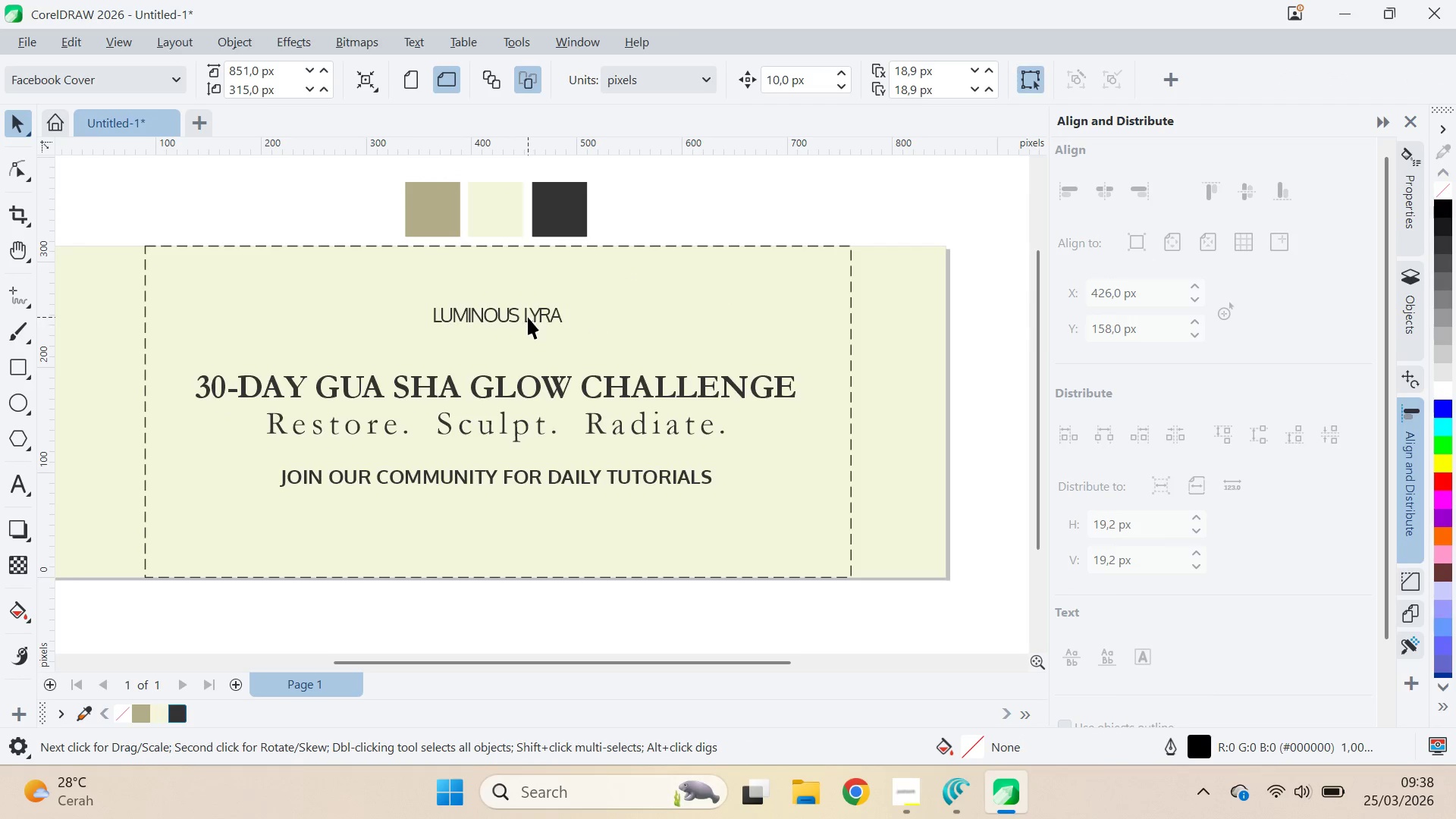 
left_click_drag(start_coordinate=[528, 317], to_coordinate=[536, 269])
 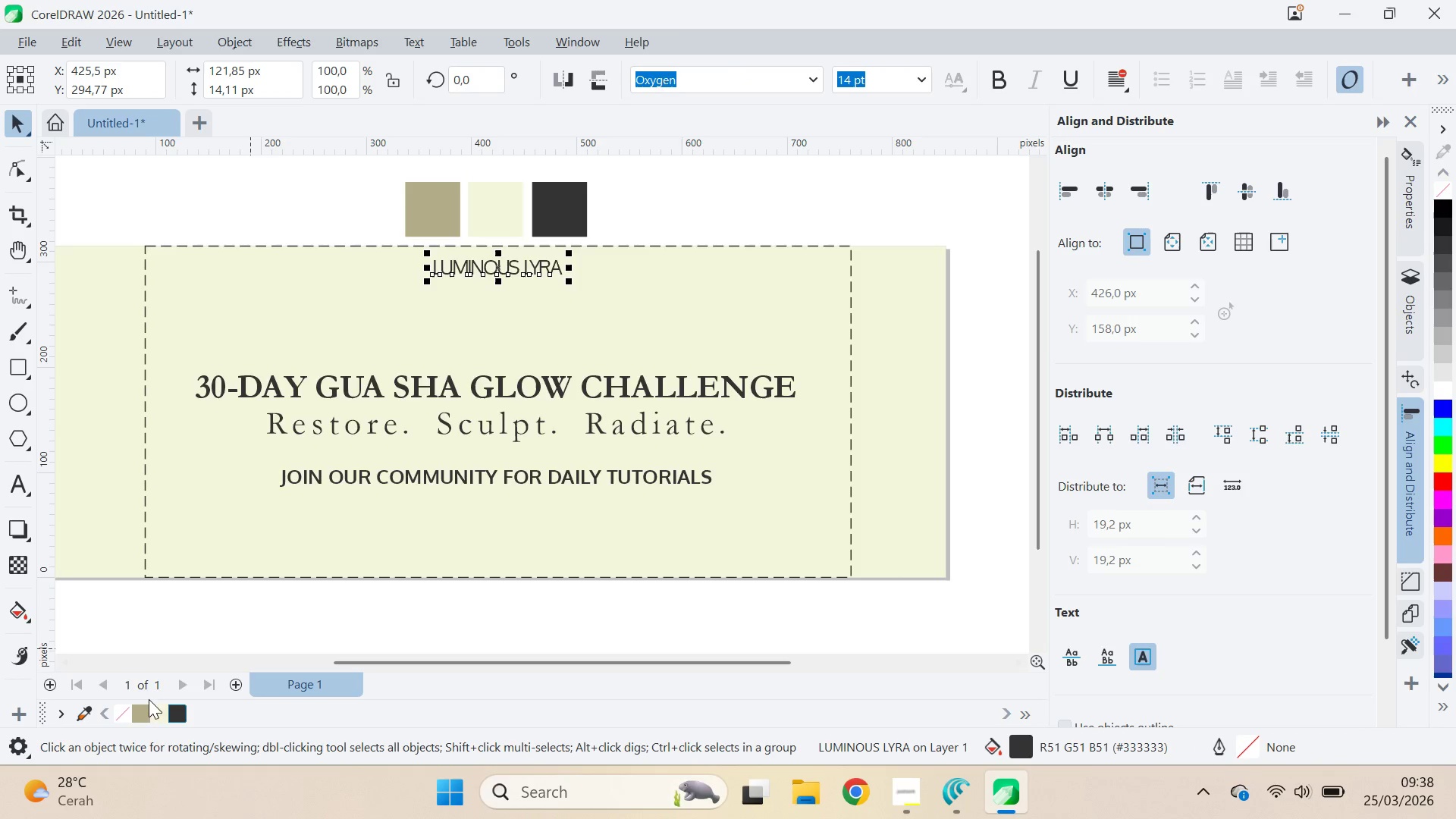 
hold_key(key=ShiftLeft, duration=0.8)
 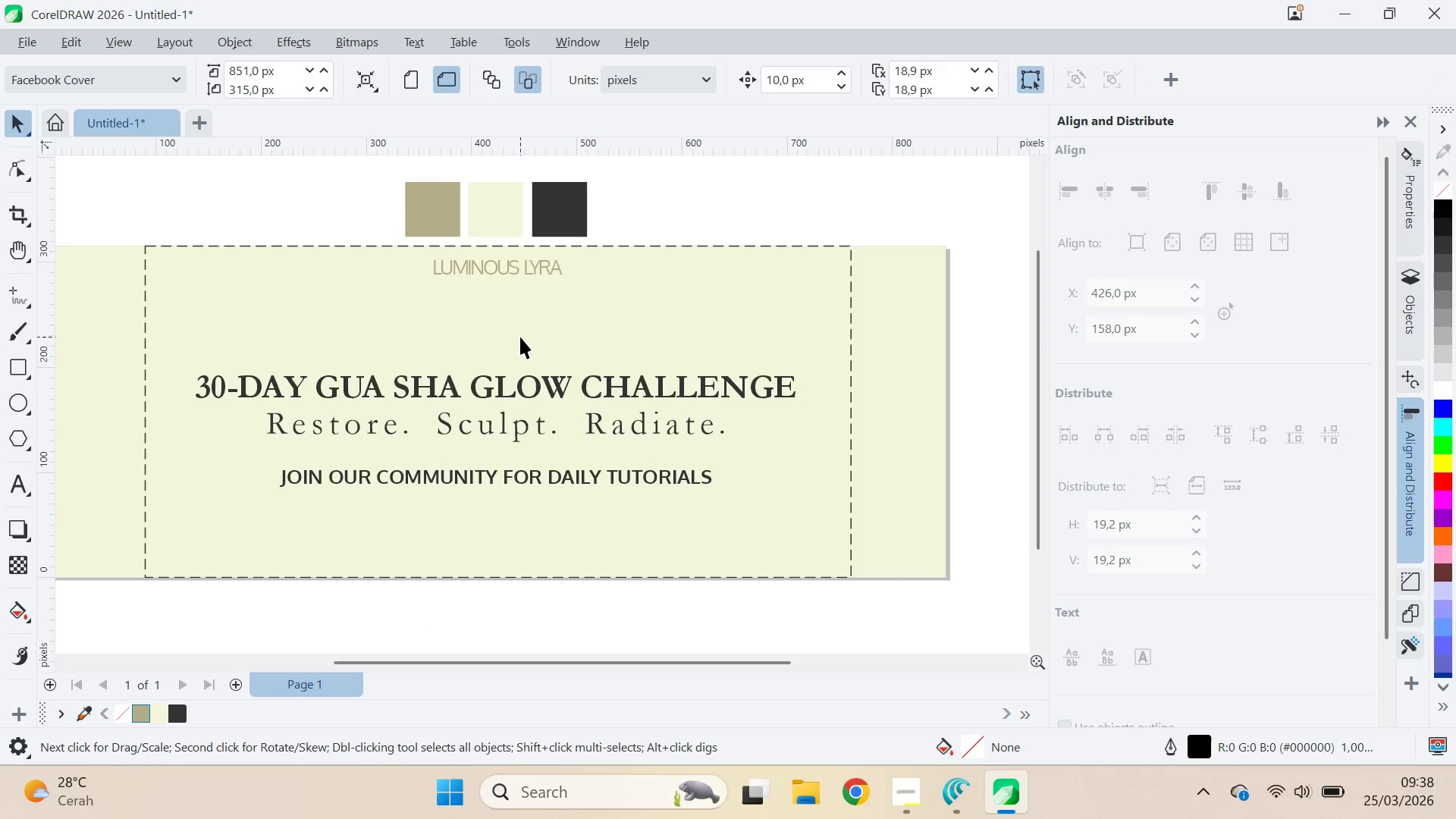 
left_click([536, 263])
 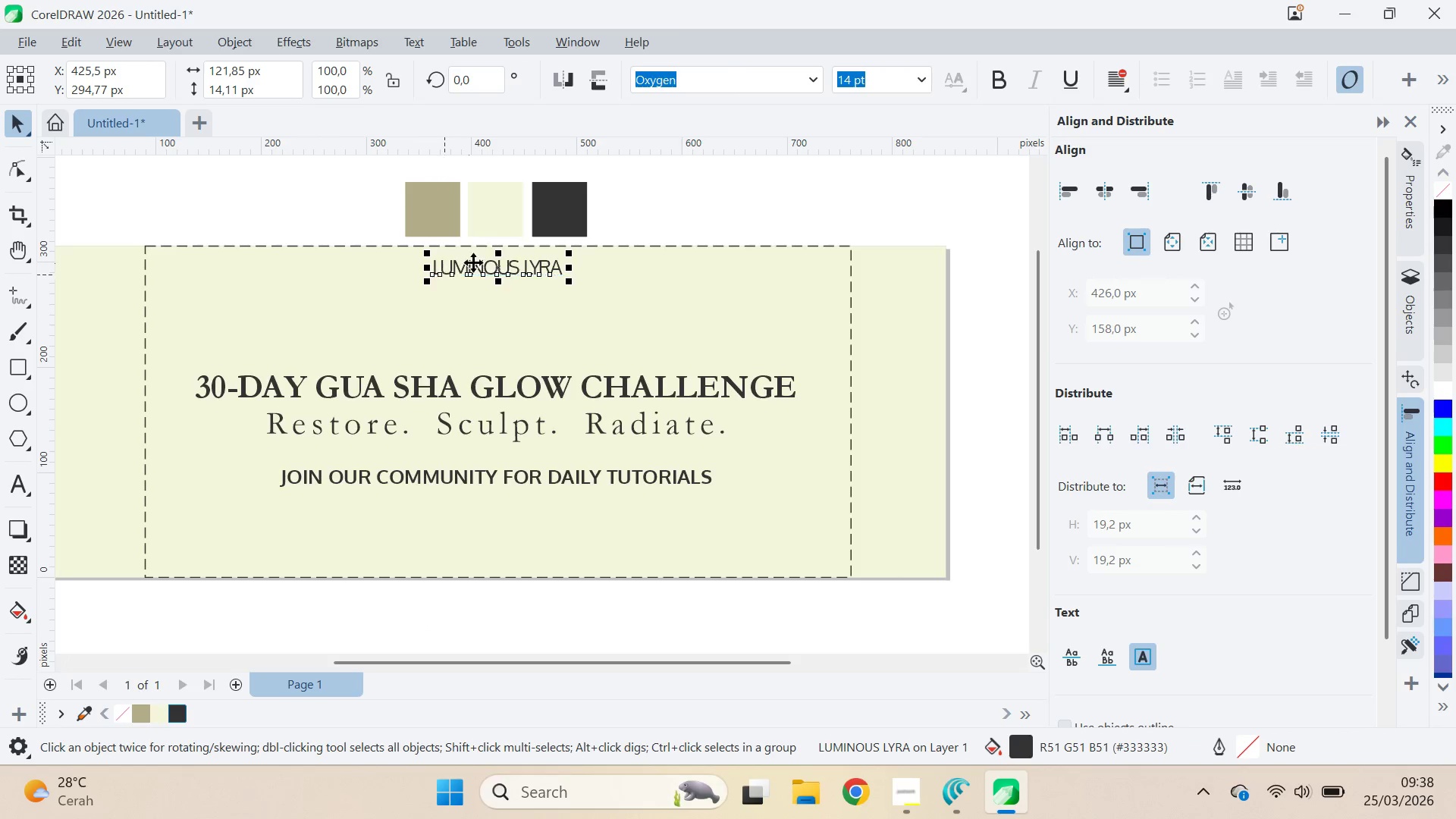 
left_click_drag(start_coordinate=[500, 268], to_coordinate=[774, 268])
 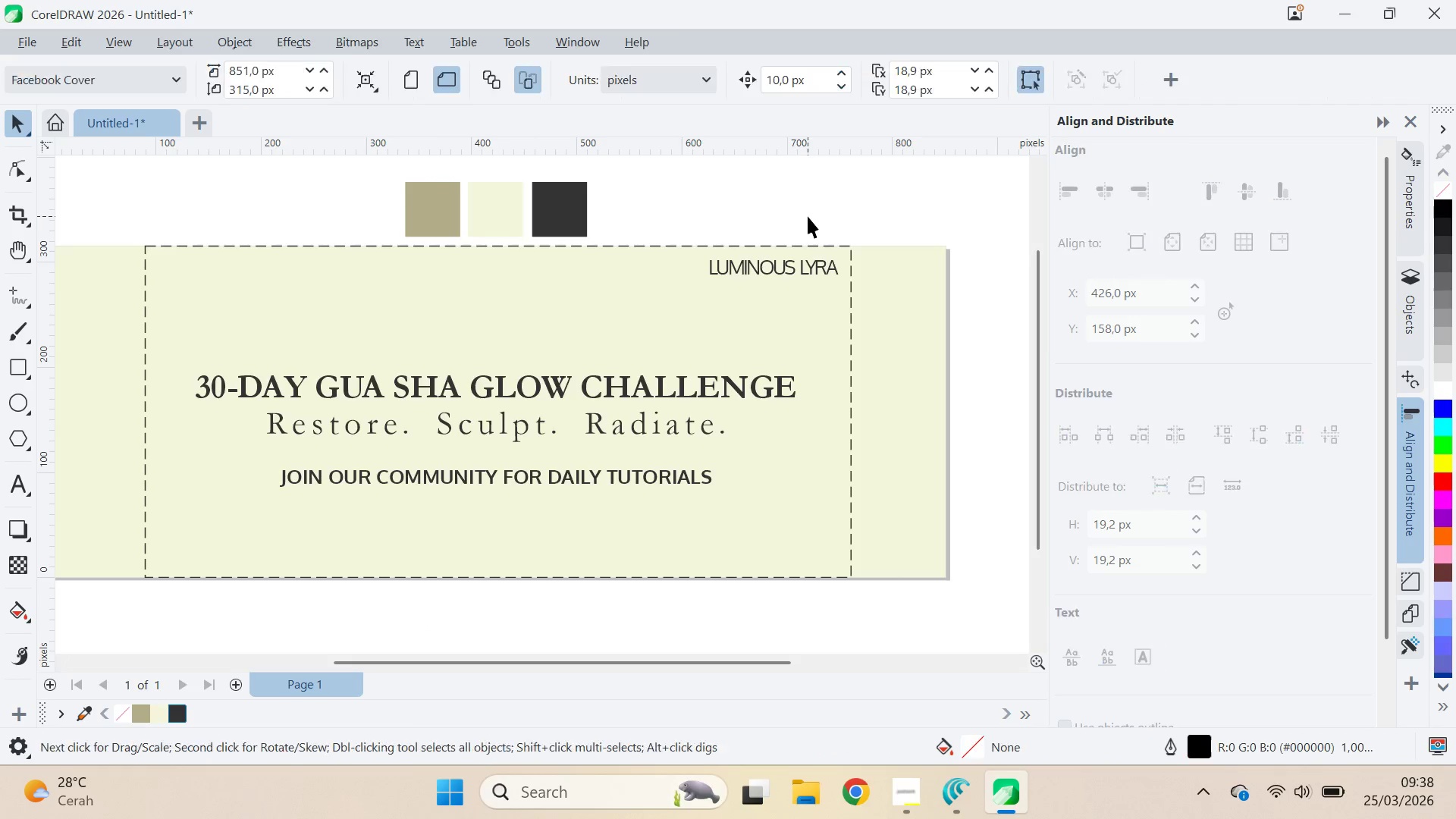 
hold_key(key=ShiftLeft, duration=1.5)
 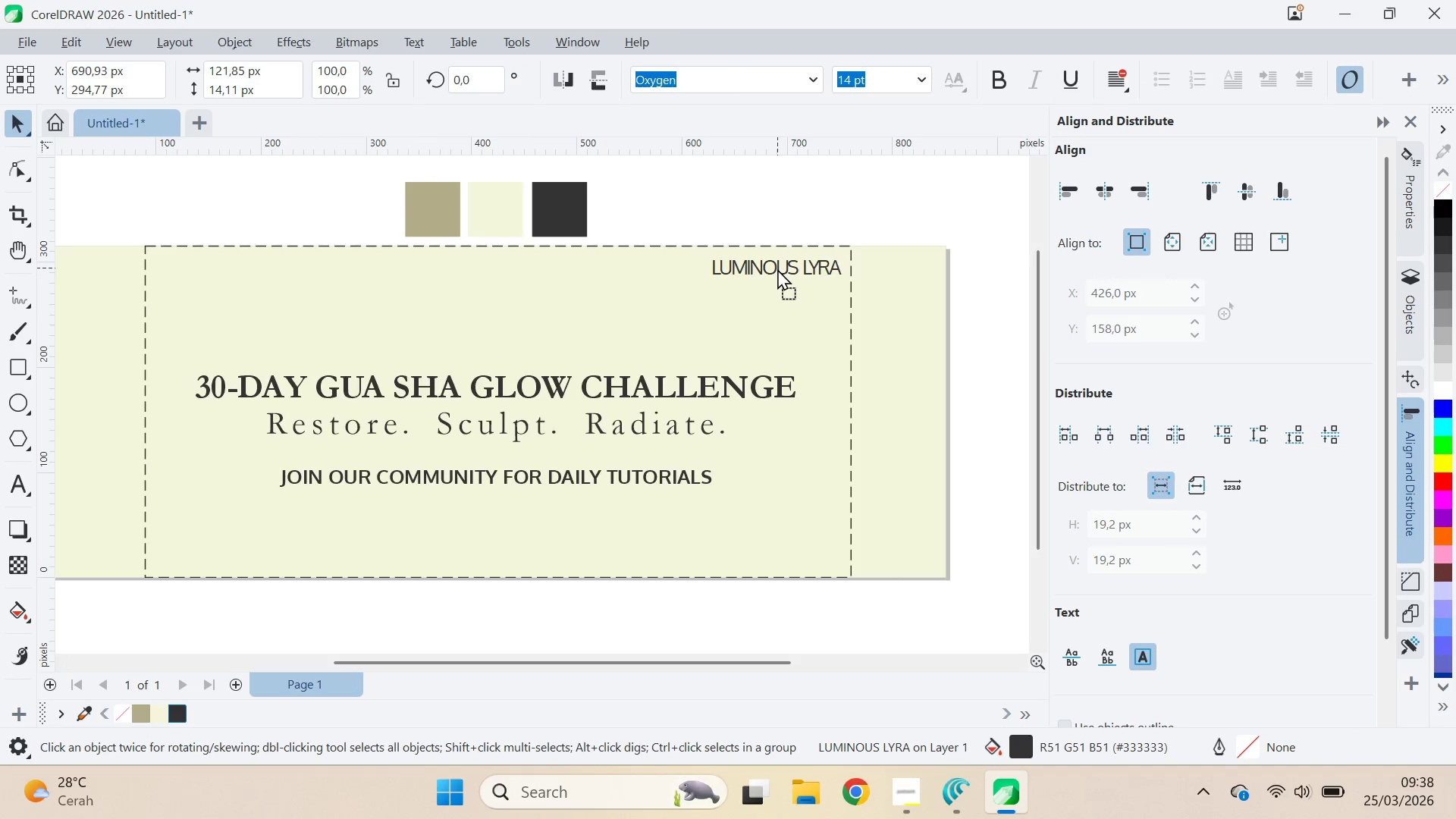 
hold_key(key=ShiftLeft, duration=1.5)
 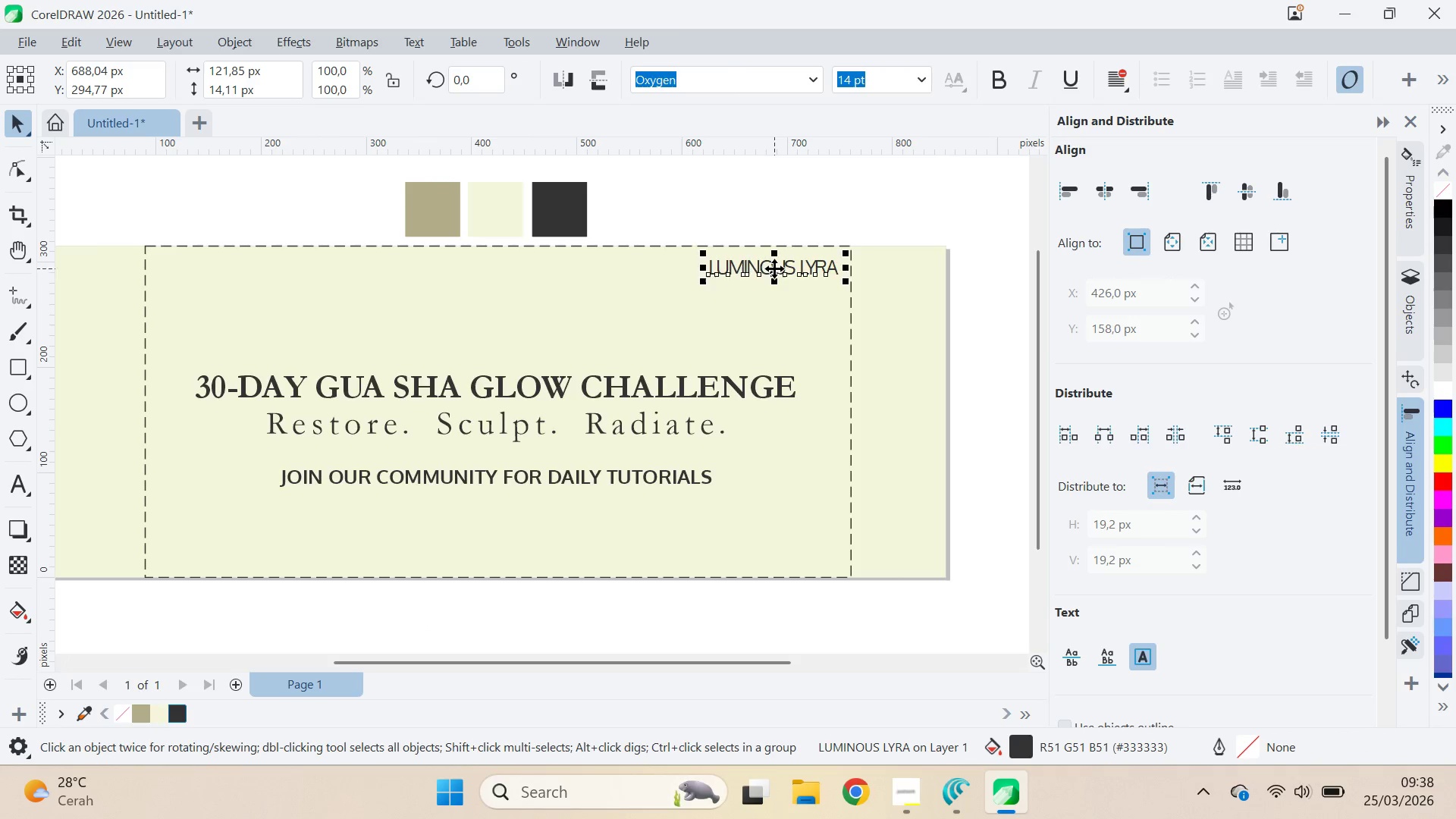 
hold_key(key=ShiftLeft, duration=0.55)
 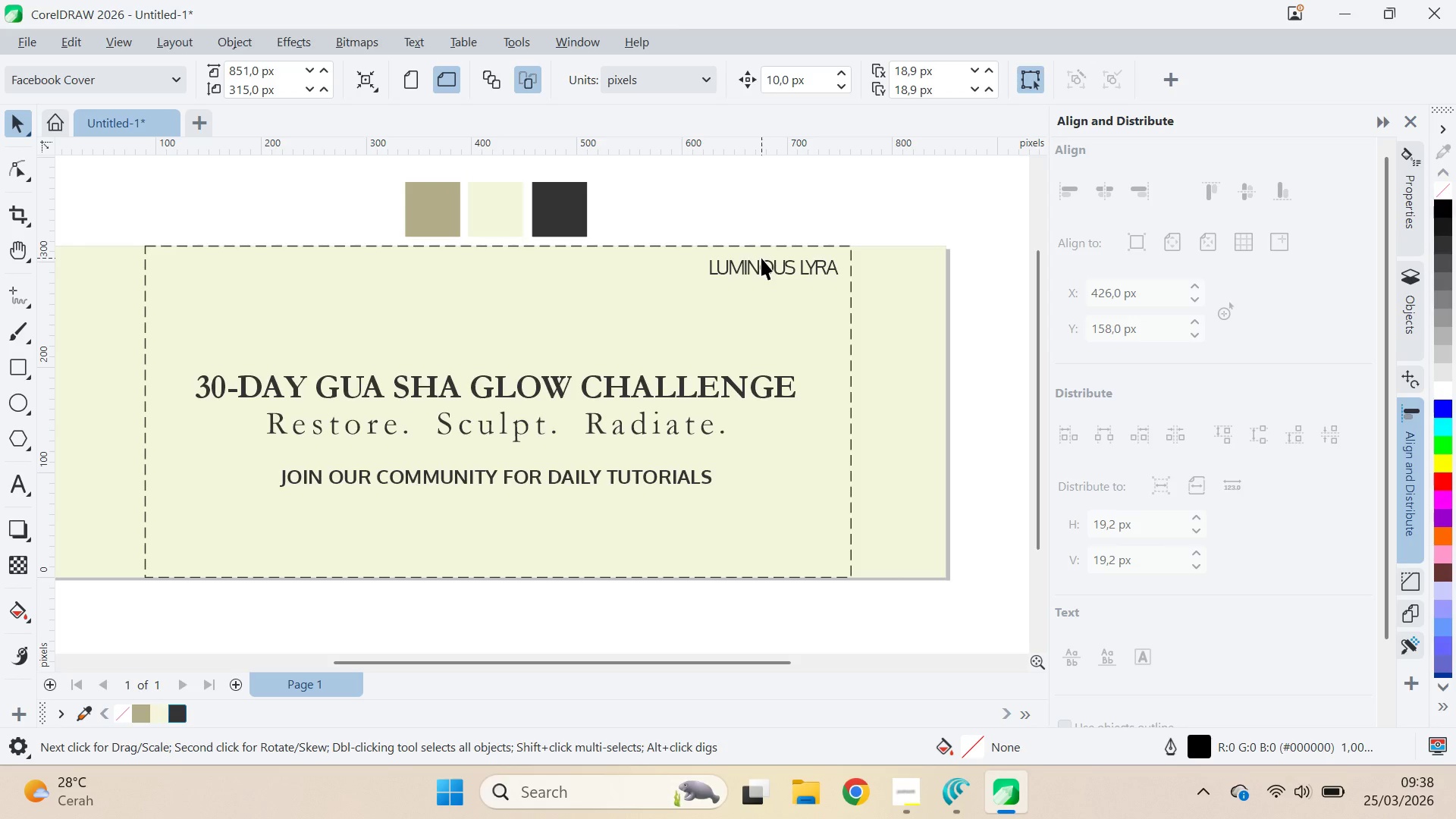 
key(Alt+AltLeft)
 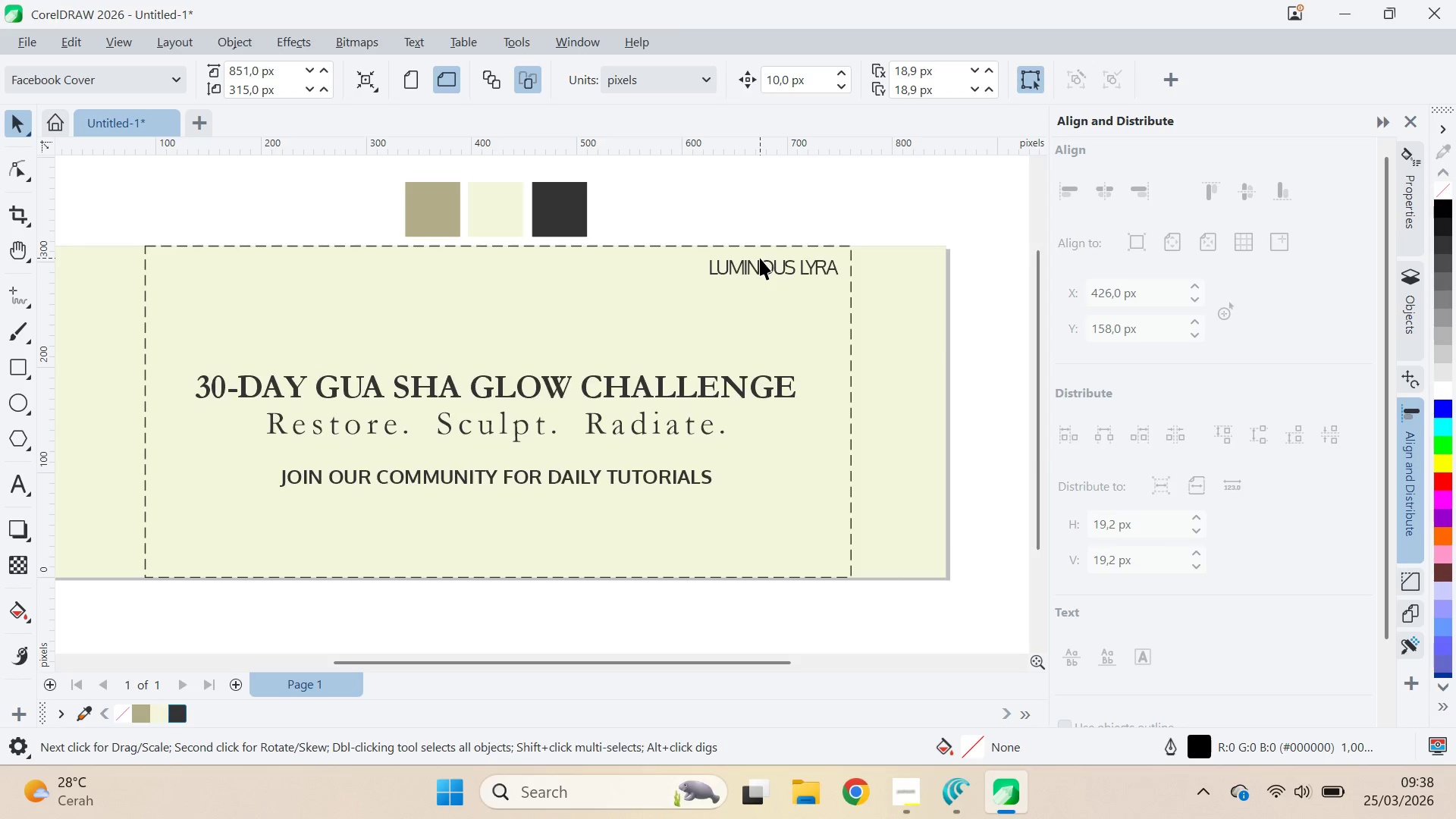 
key(Alt+Tab)